 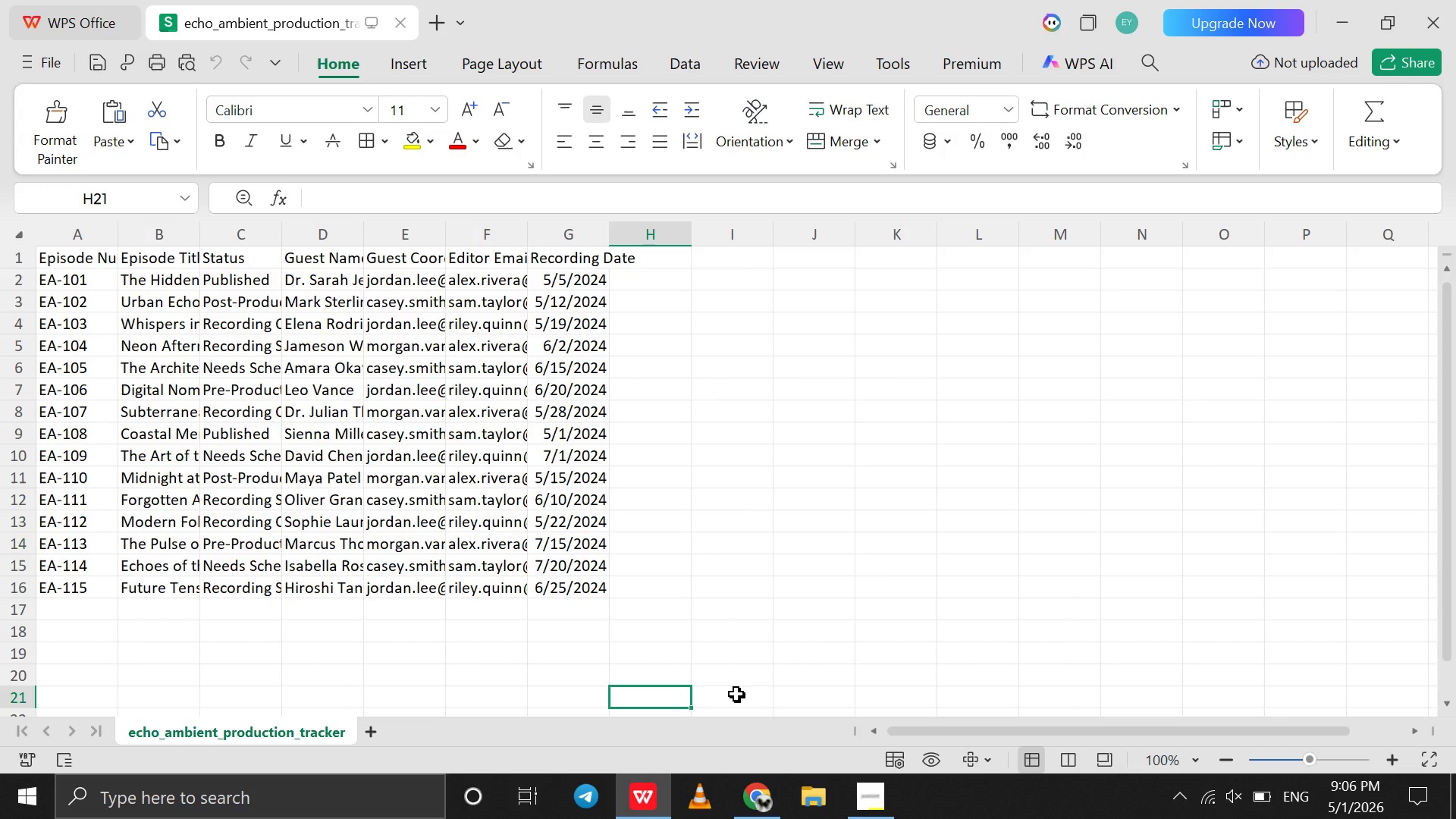 
left_click([758, 794])
 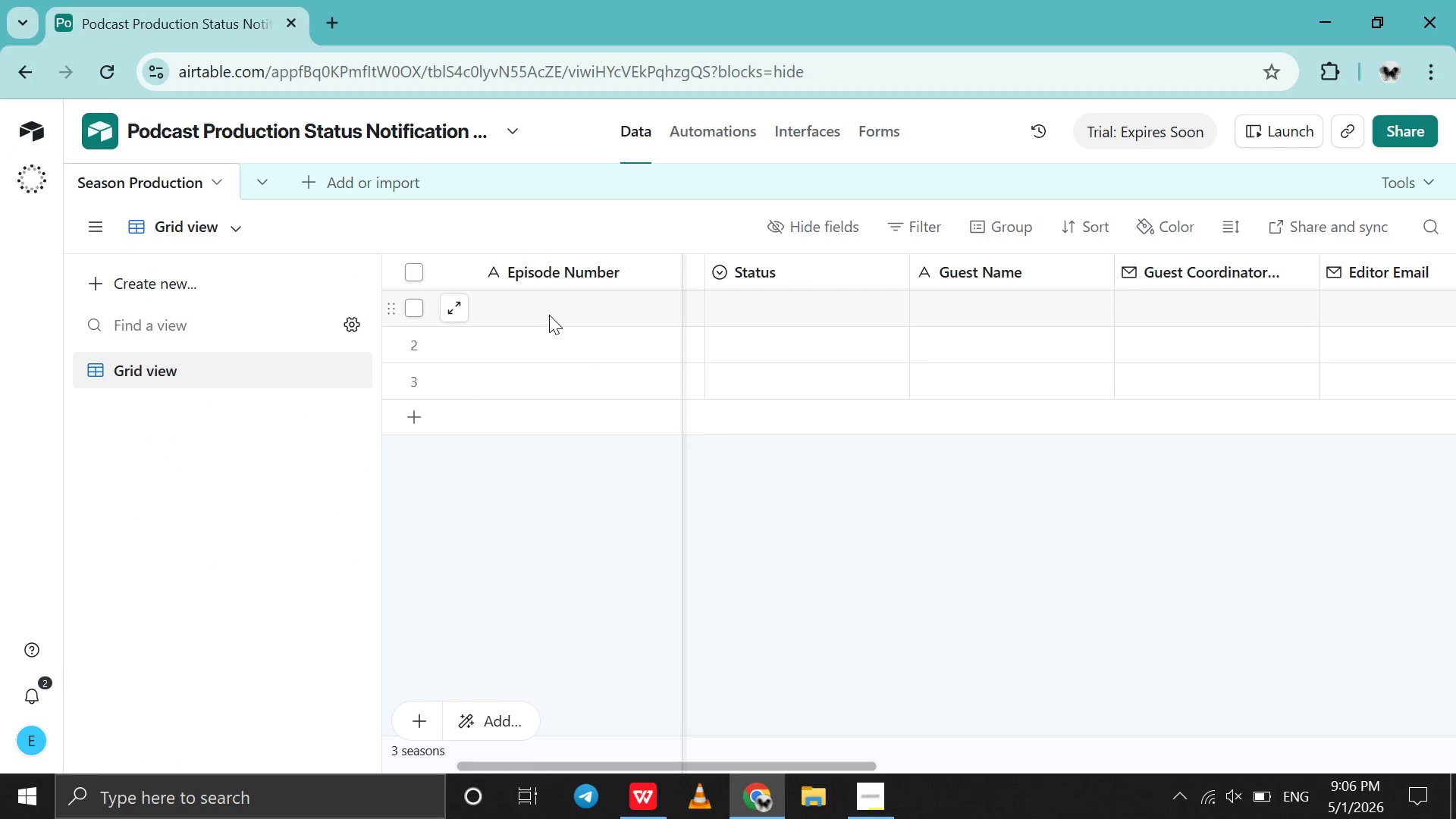 
double_click([549, 315])
 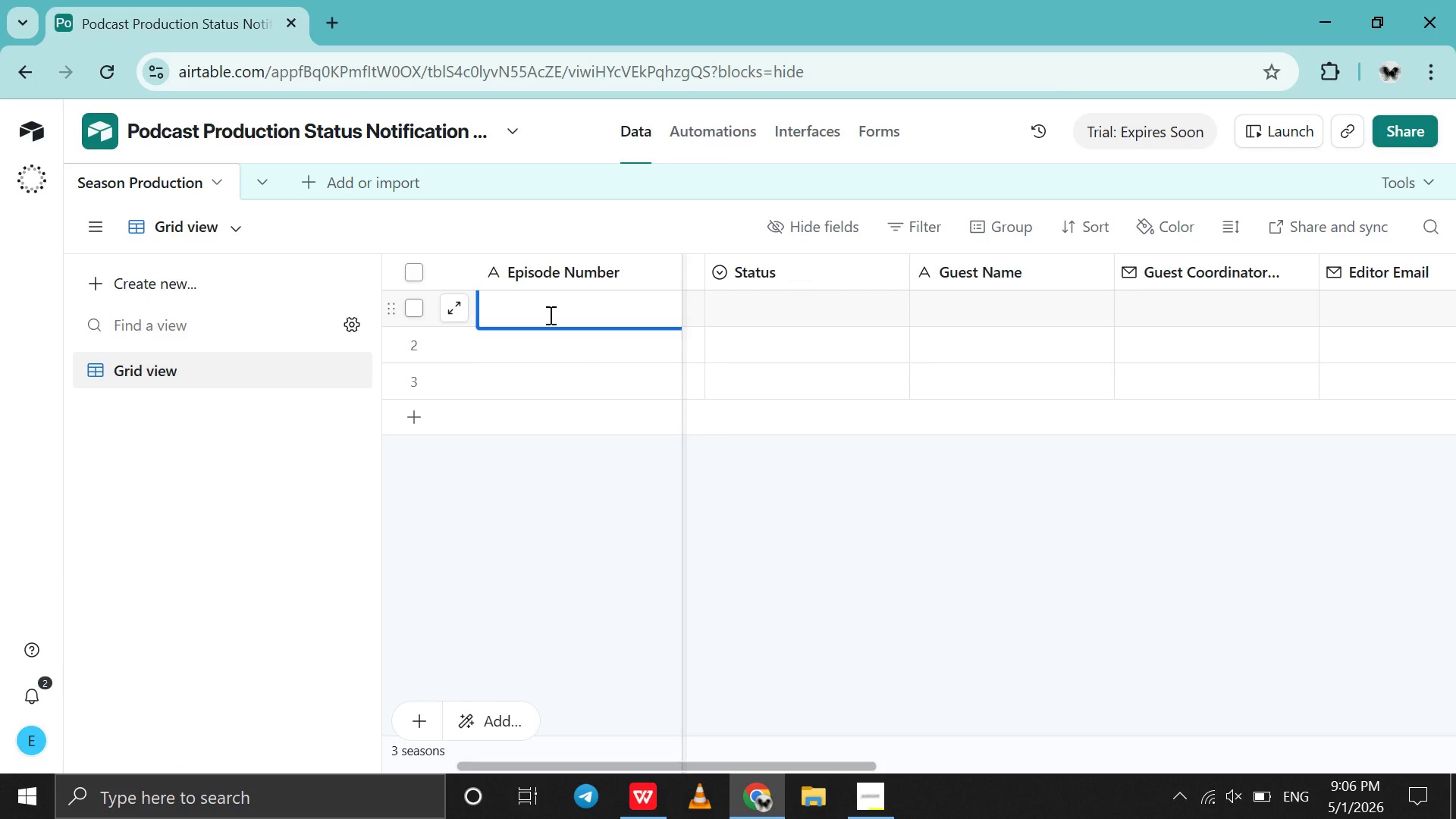 
type(EA-001)
 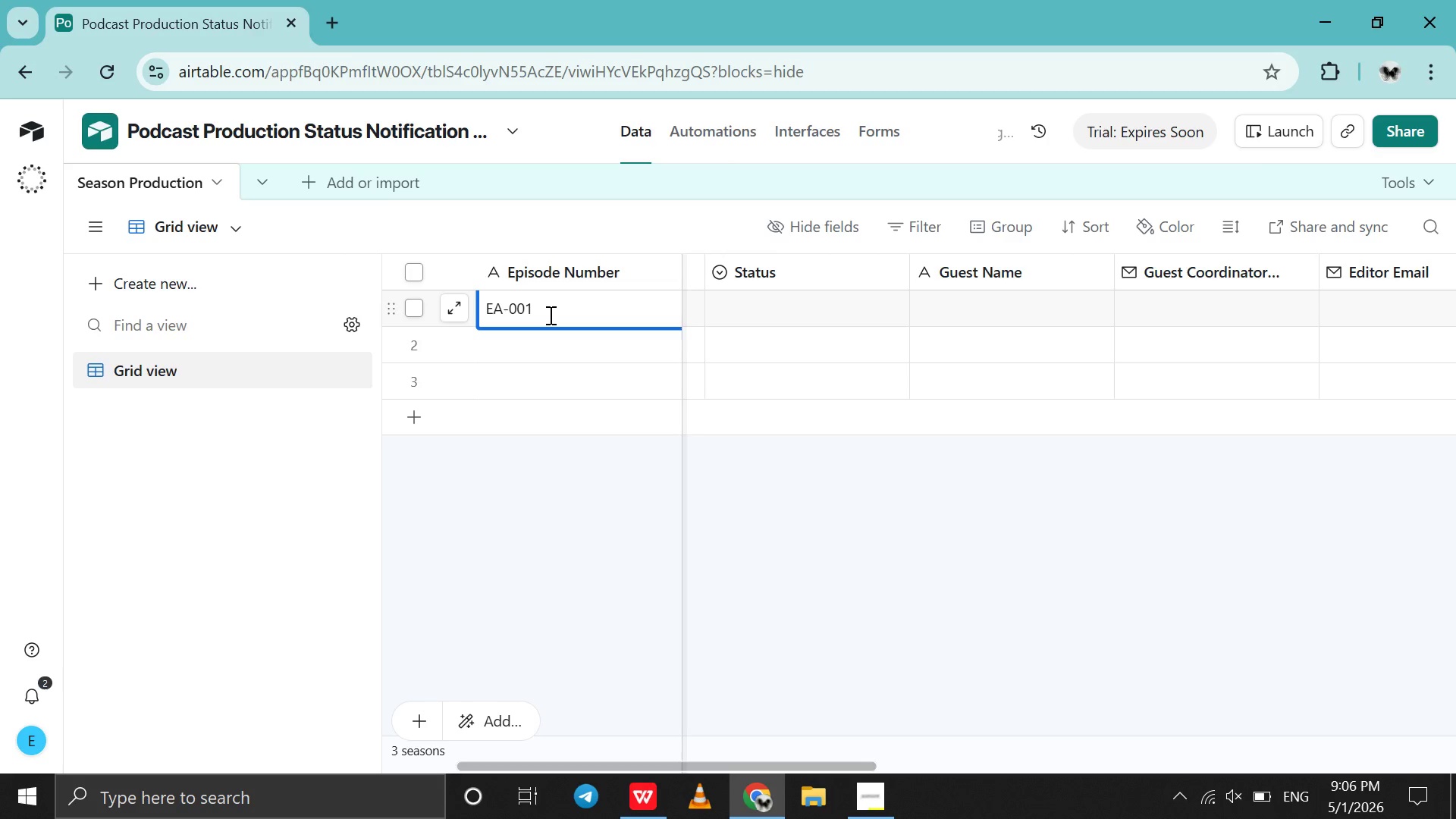 
key(Shift+Enter)
 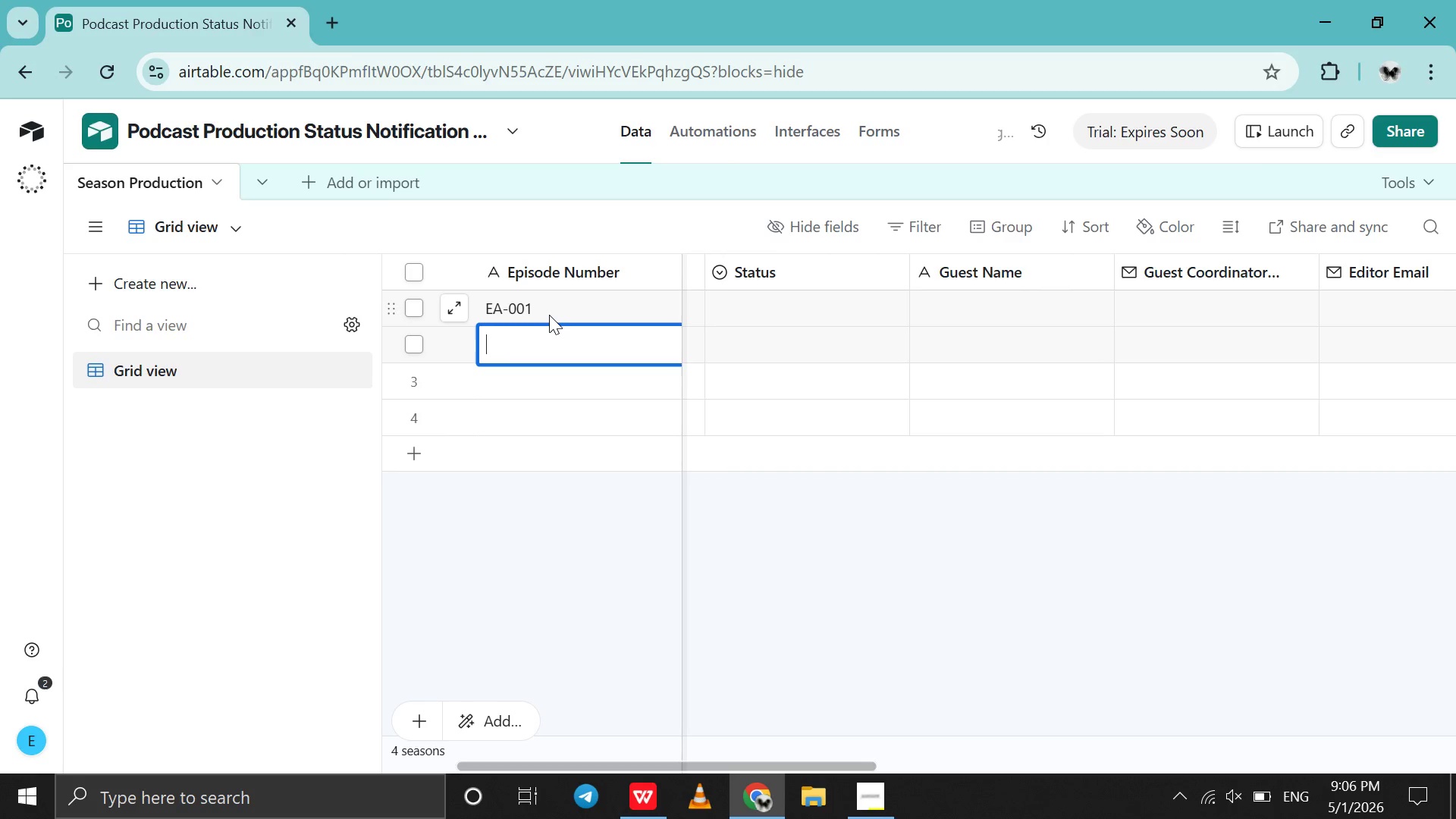 
type(EA_002)
 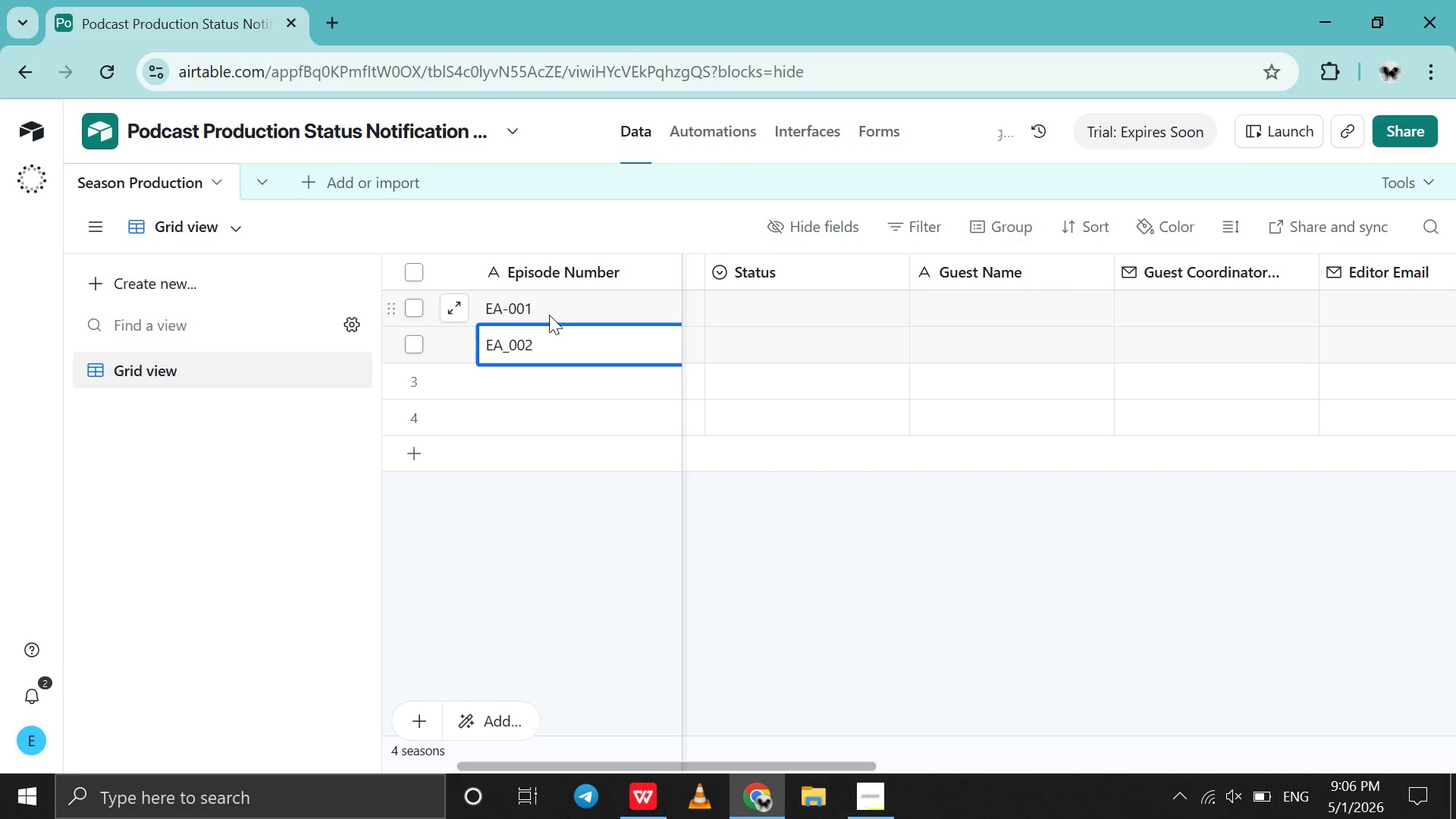 
key(Shift+Enter)
 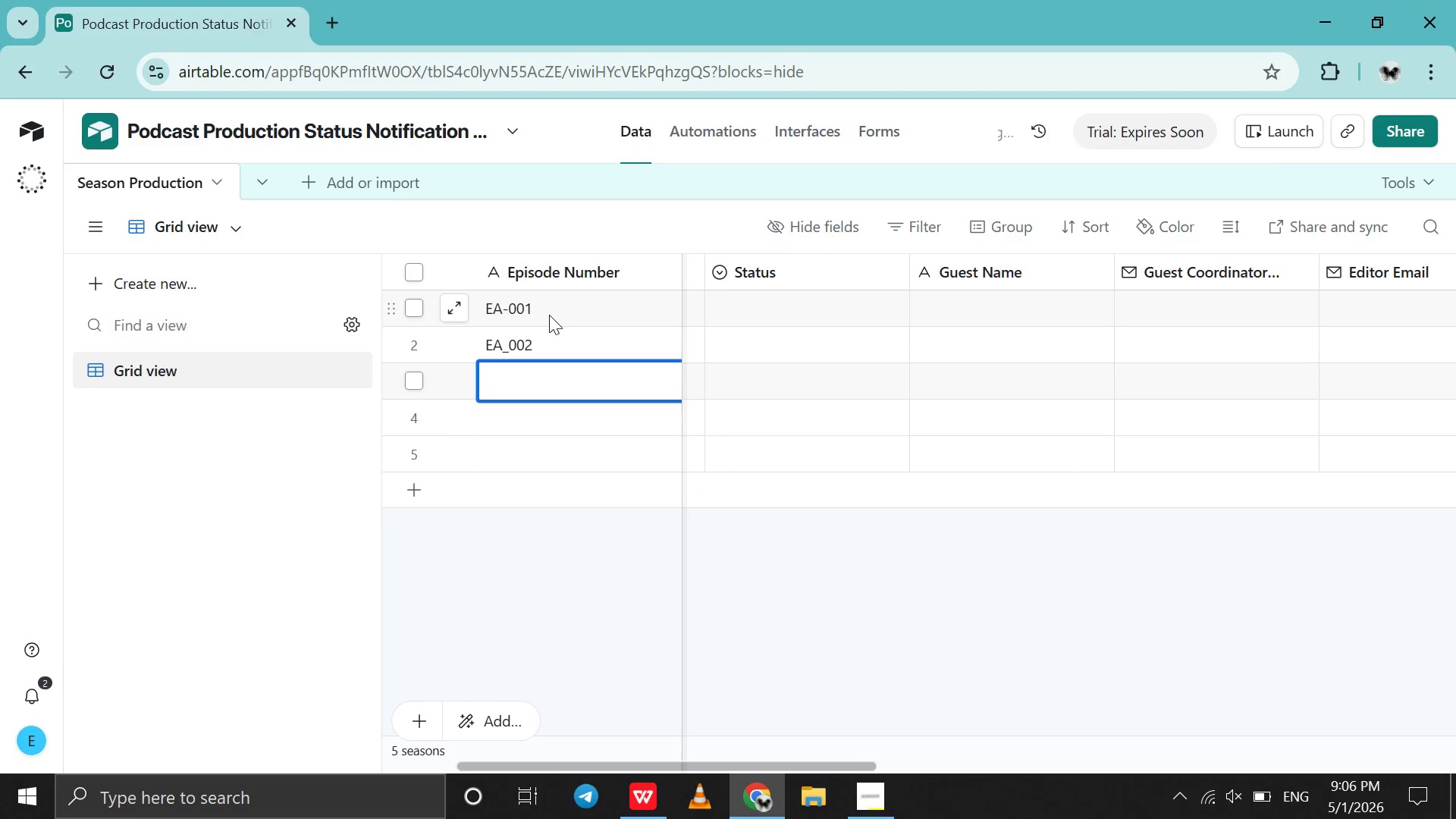 
type(EA_003)
 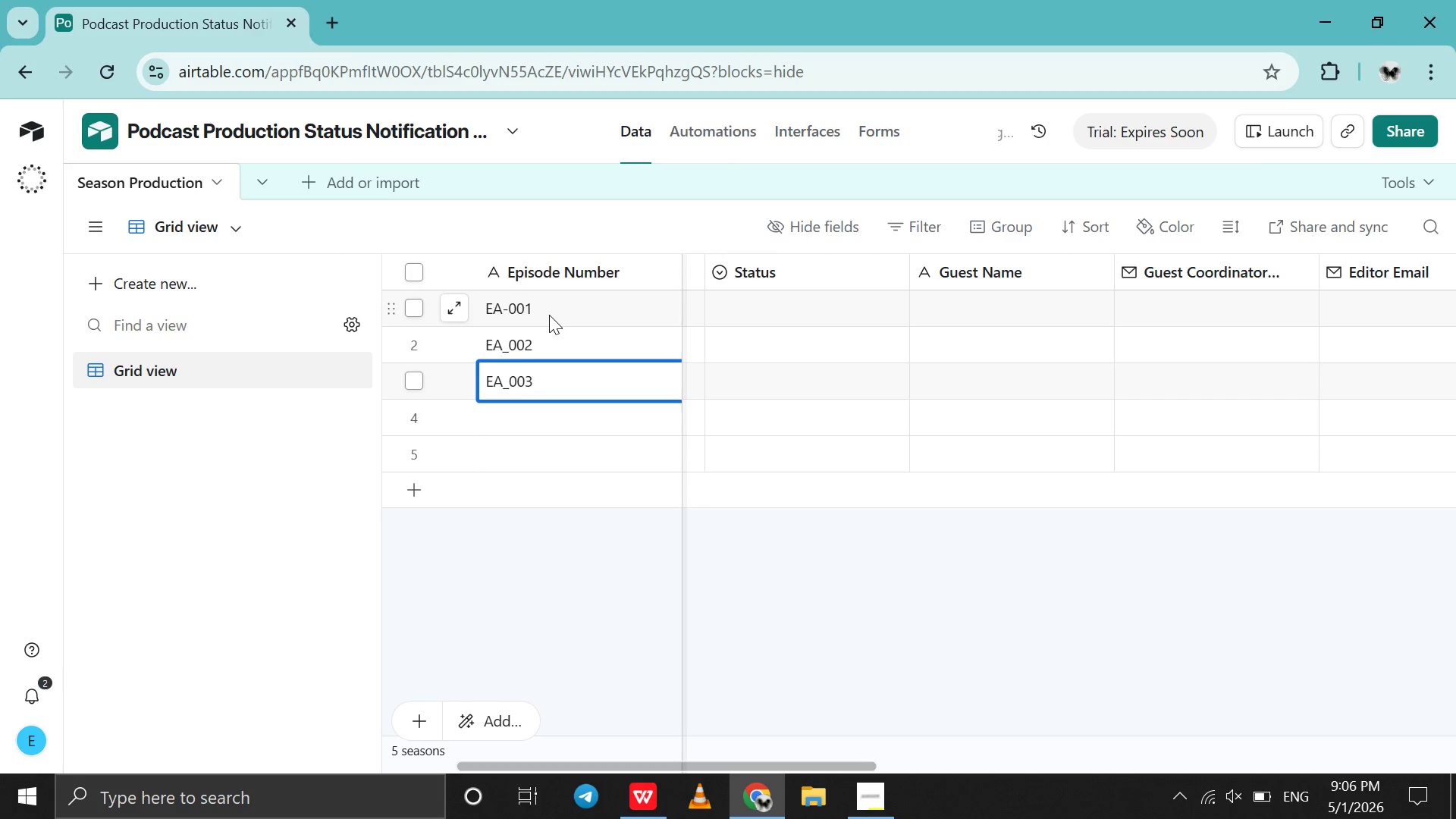 
key(Shift+Enter)
 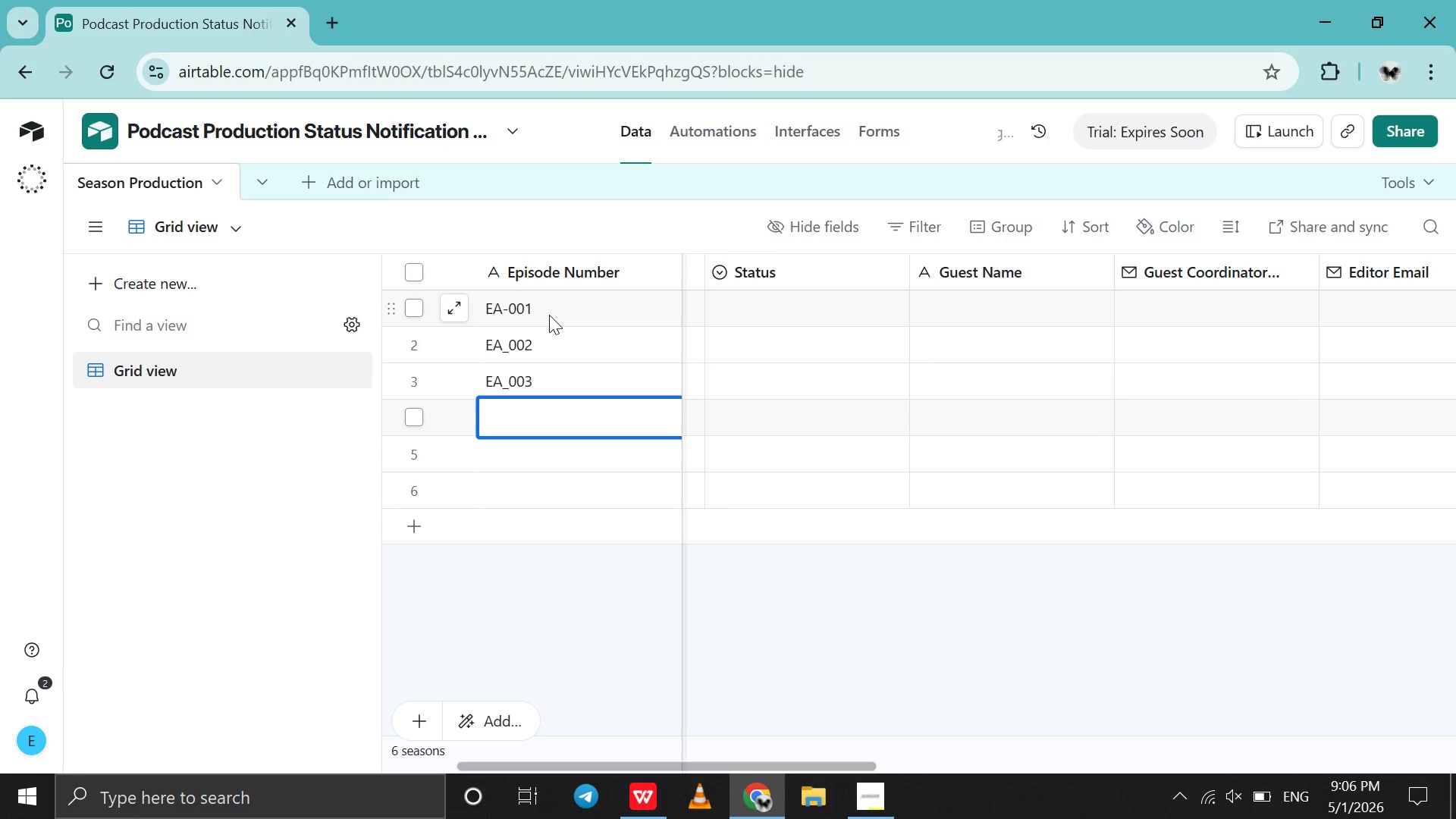 
type(EA_004)
 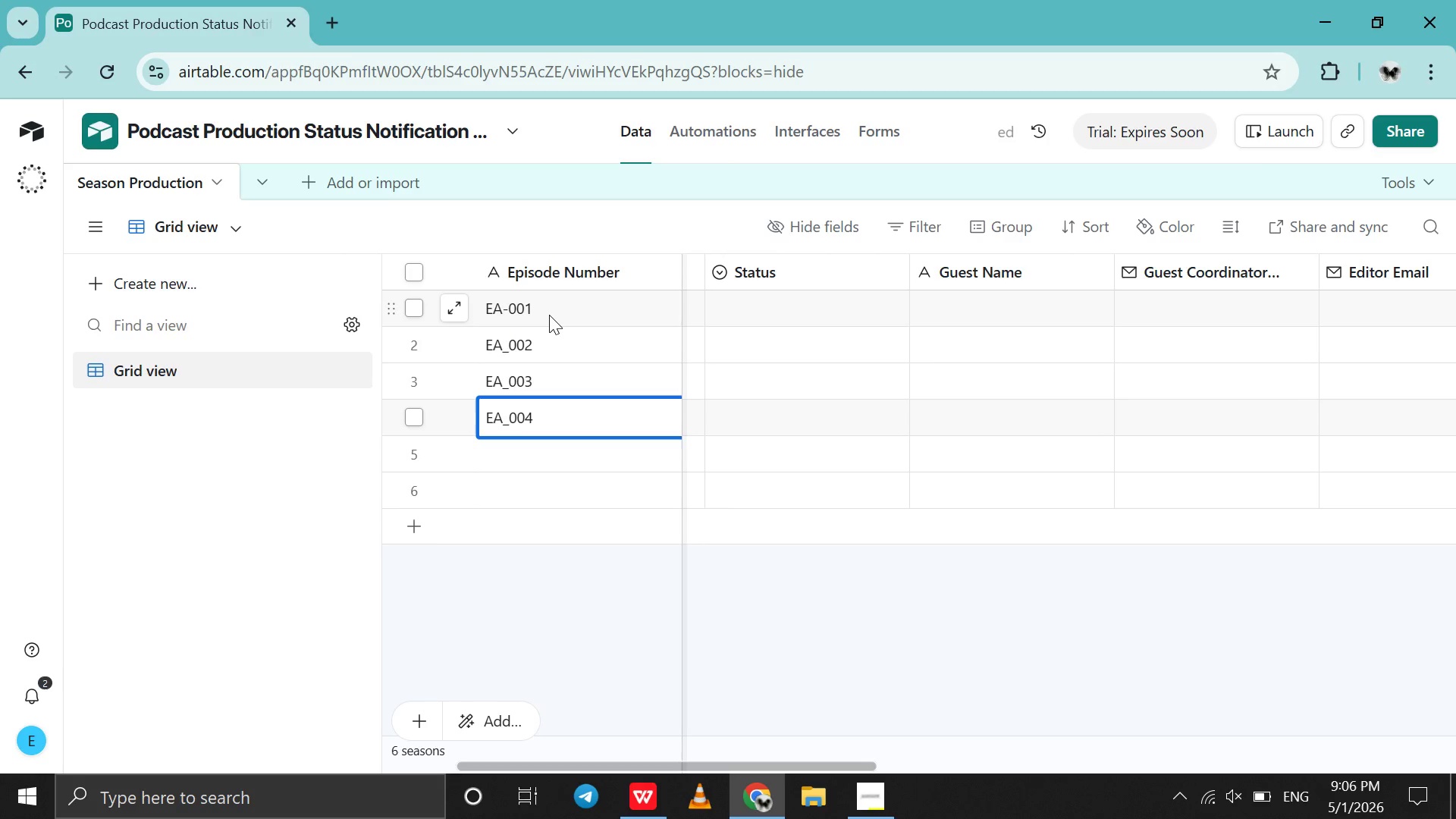 
key(Shift+Enter)
 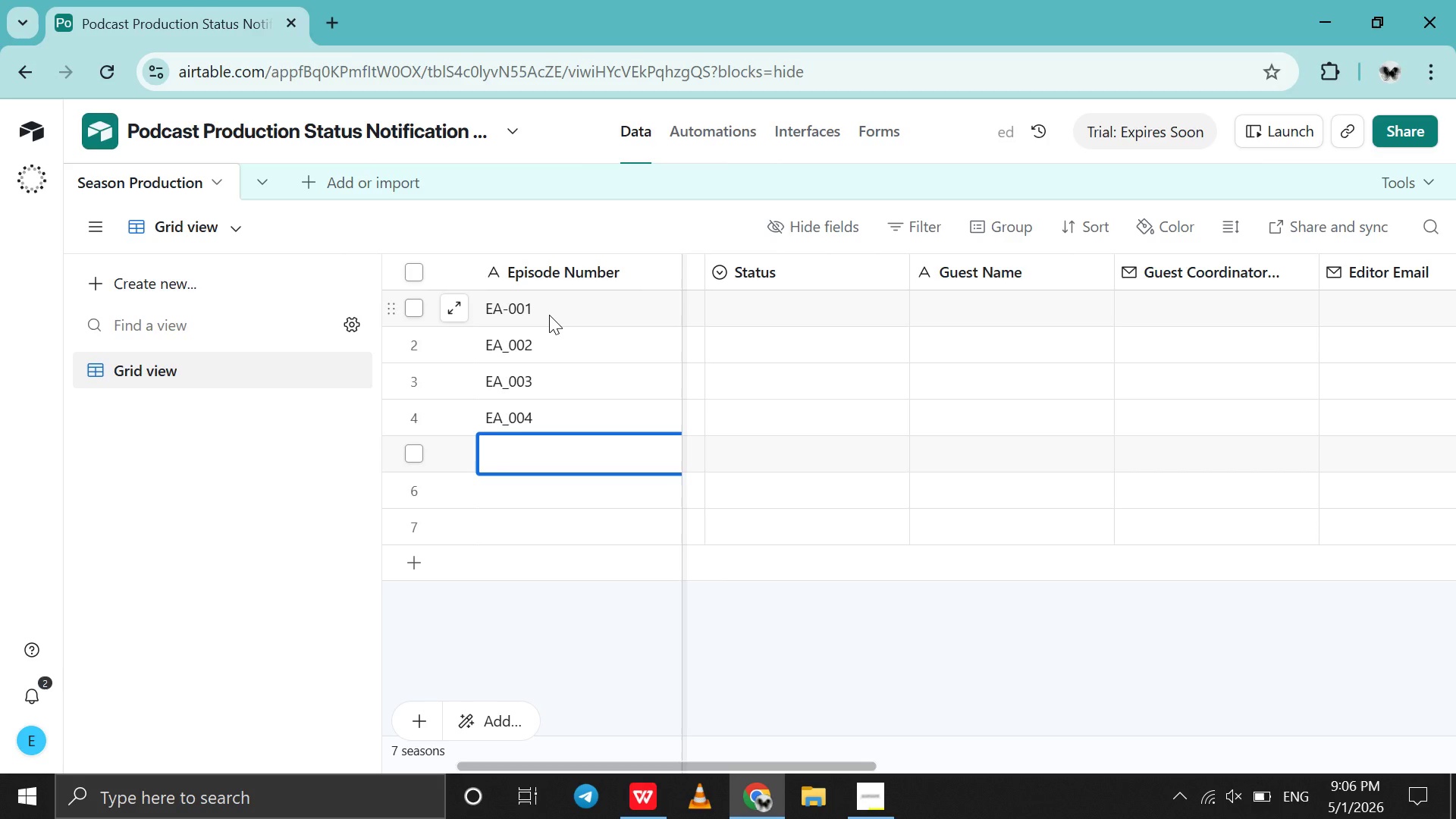 
type(EA_005)
 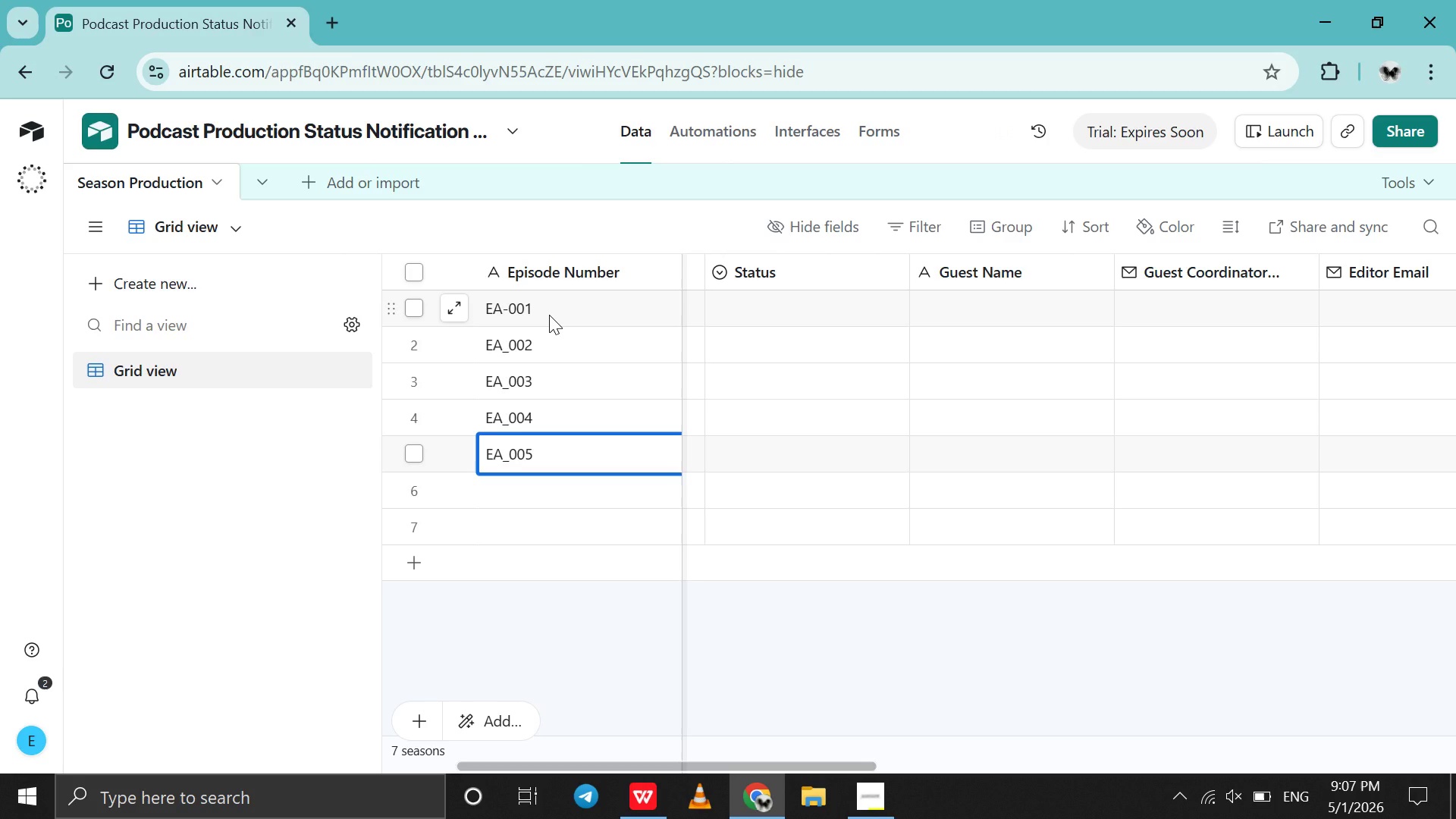 
key(Shift+Enter)
 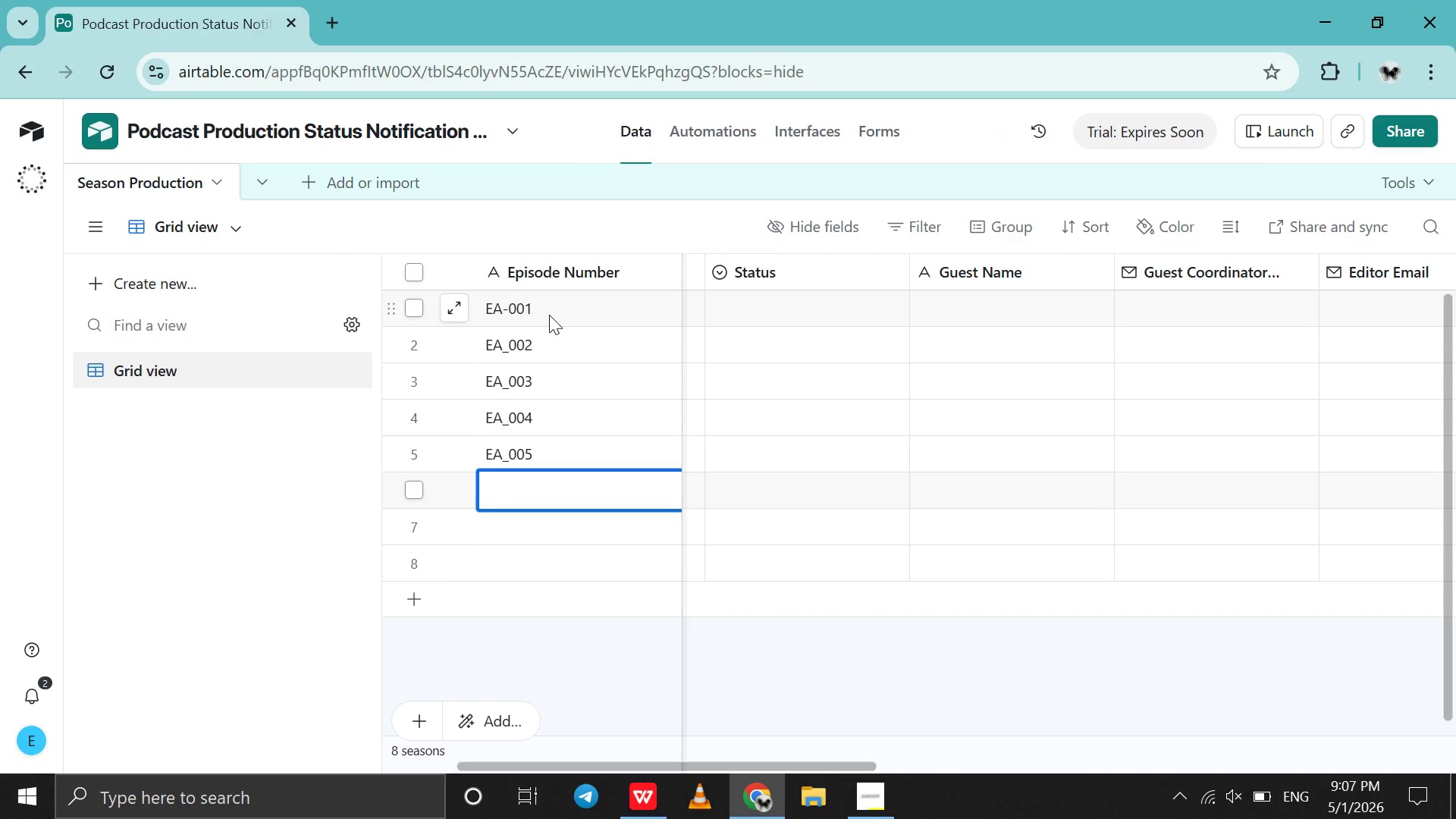 
type(EA_006)
 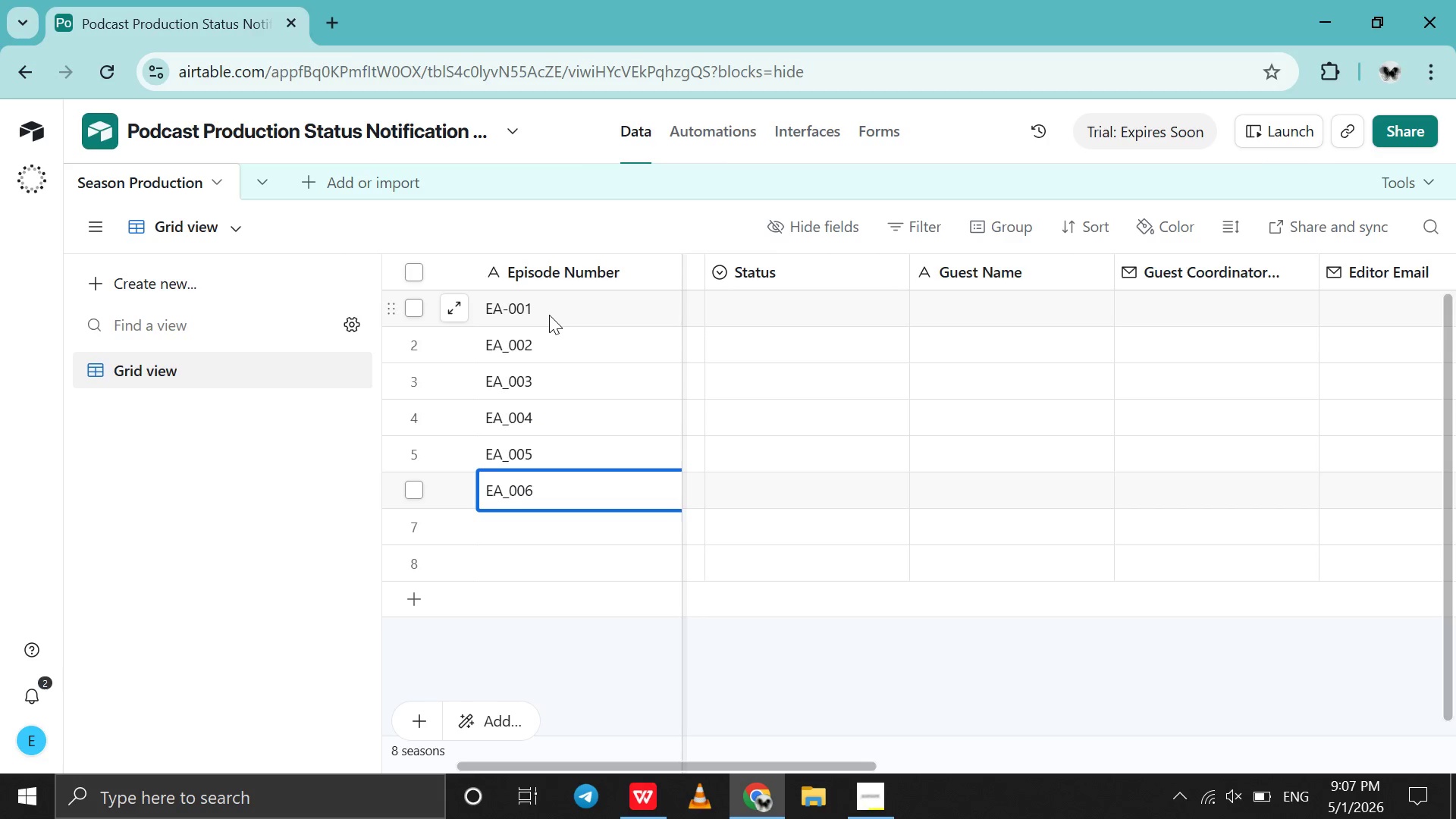 
key(Shift+Enter)
 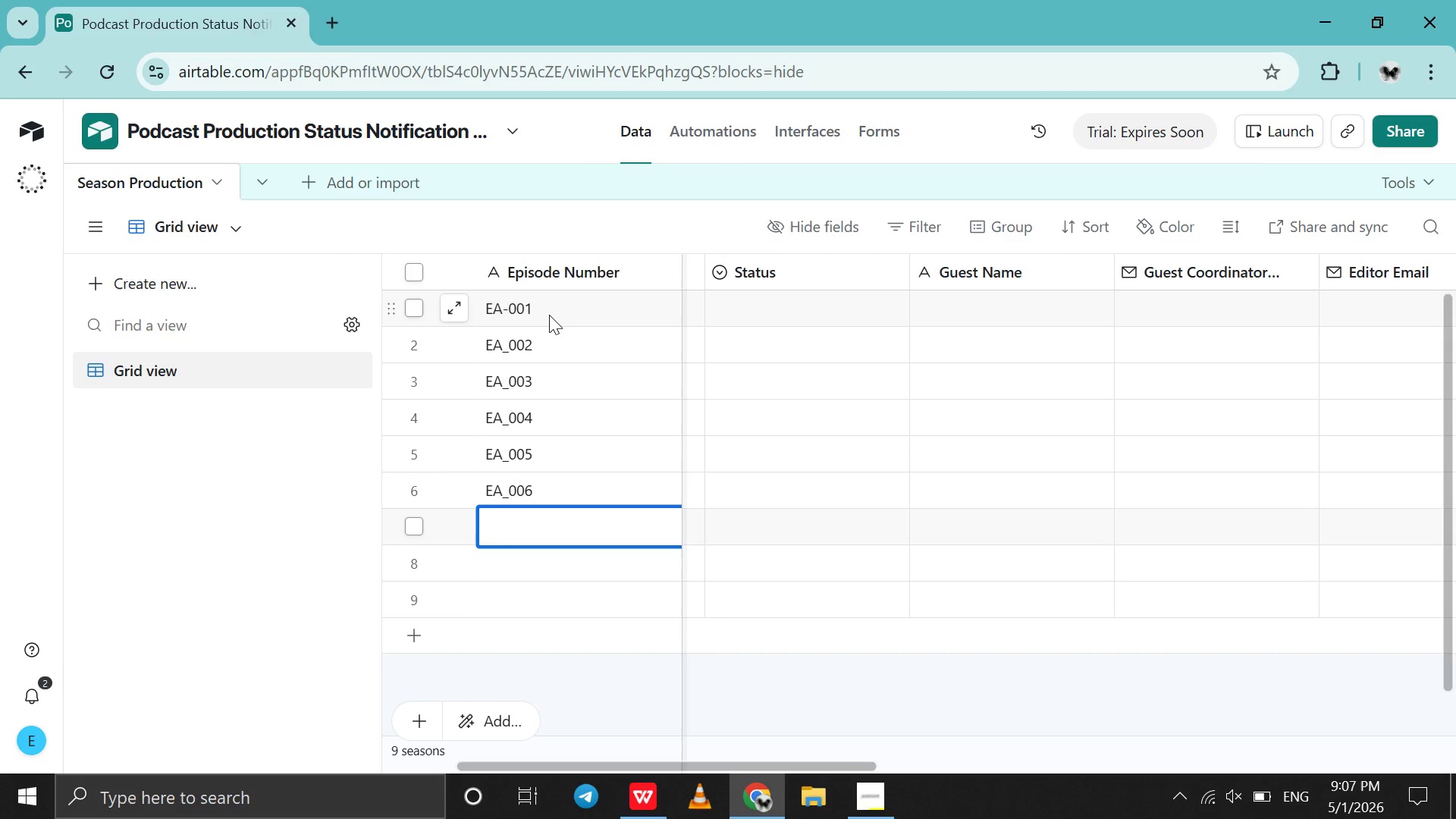 
type(EA_007)
 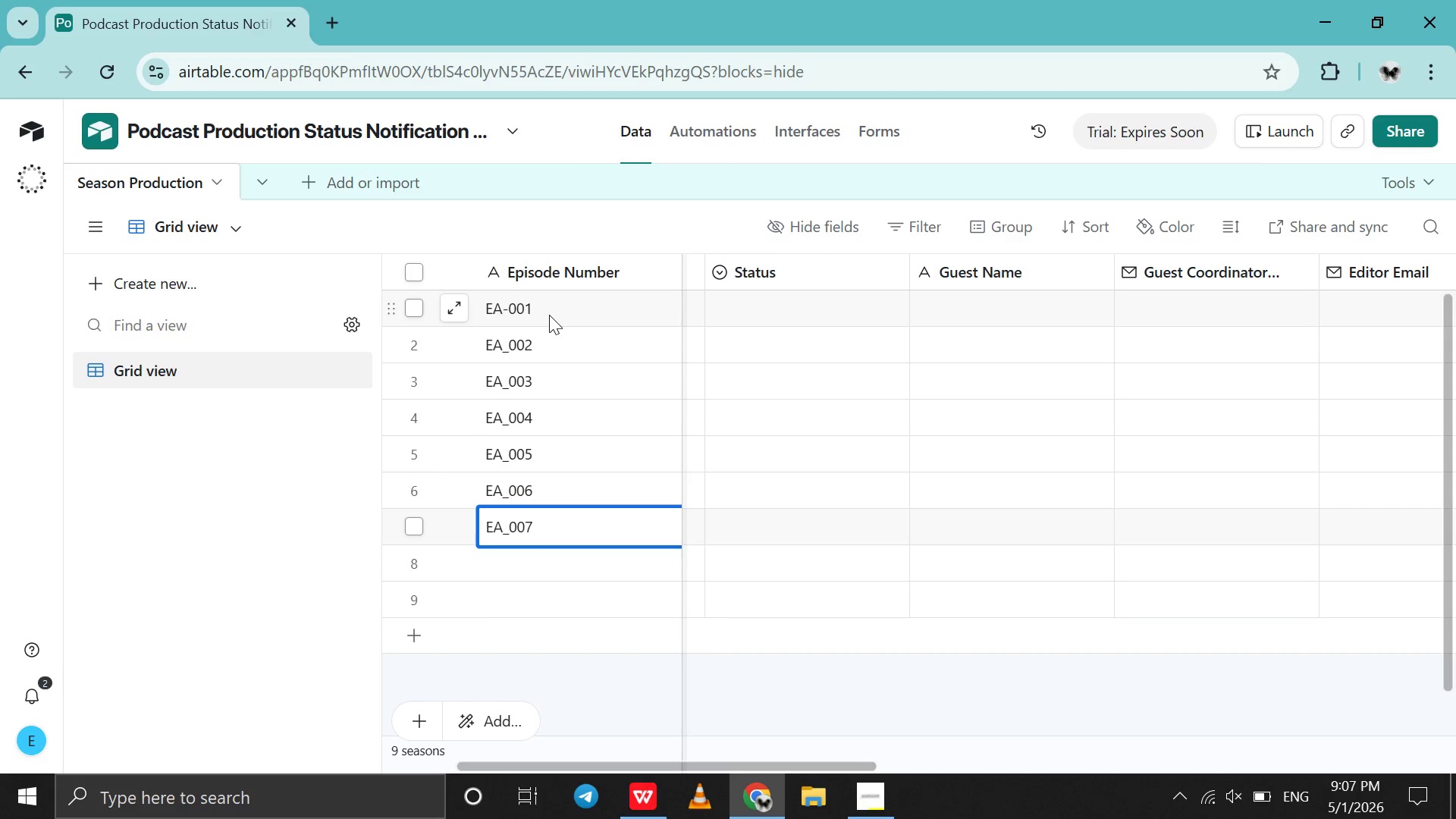 
key(Shift+Enter)
 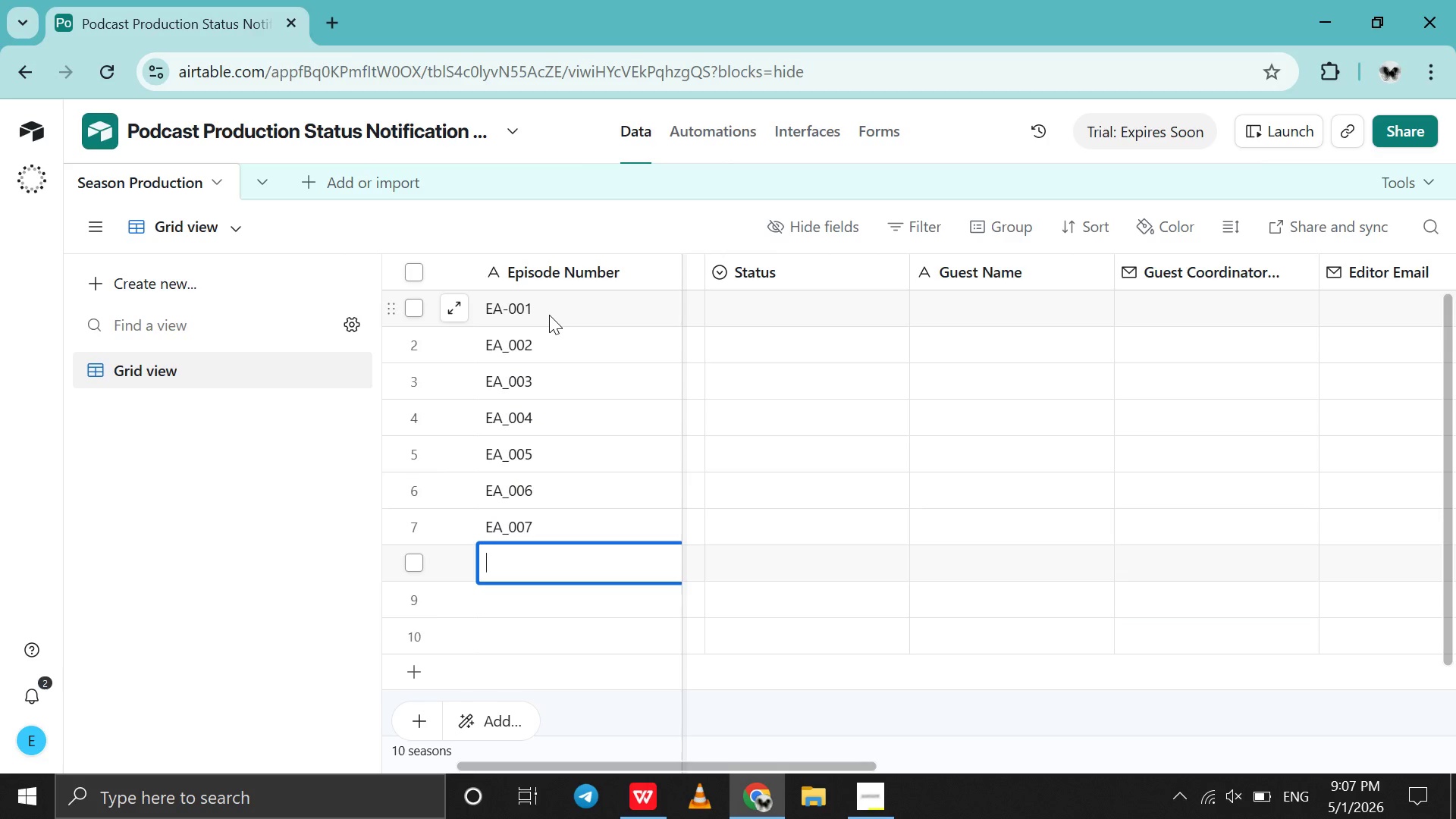 
type(EA_008)
 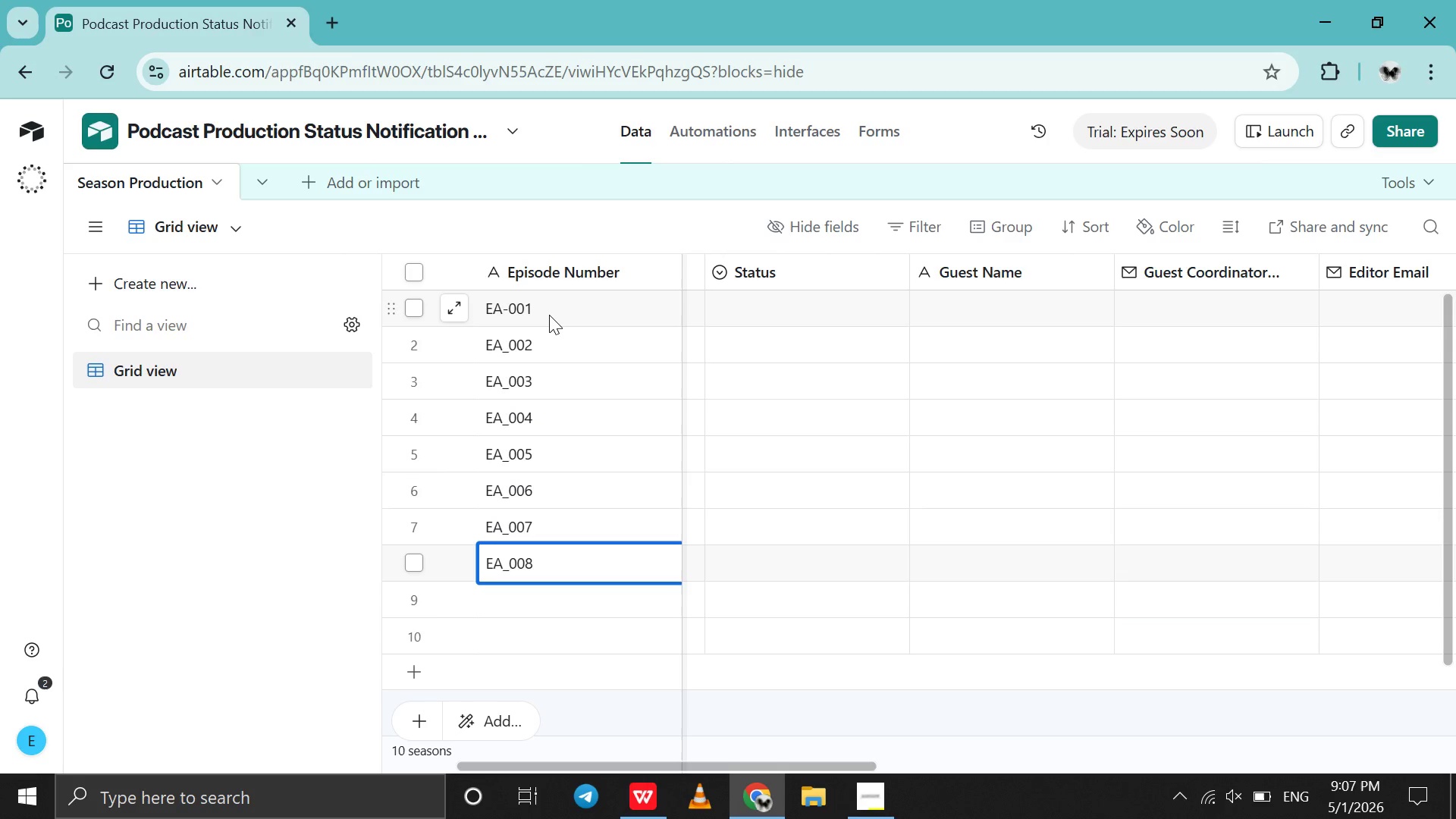 
key(Shift+Enter)
 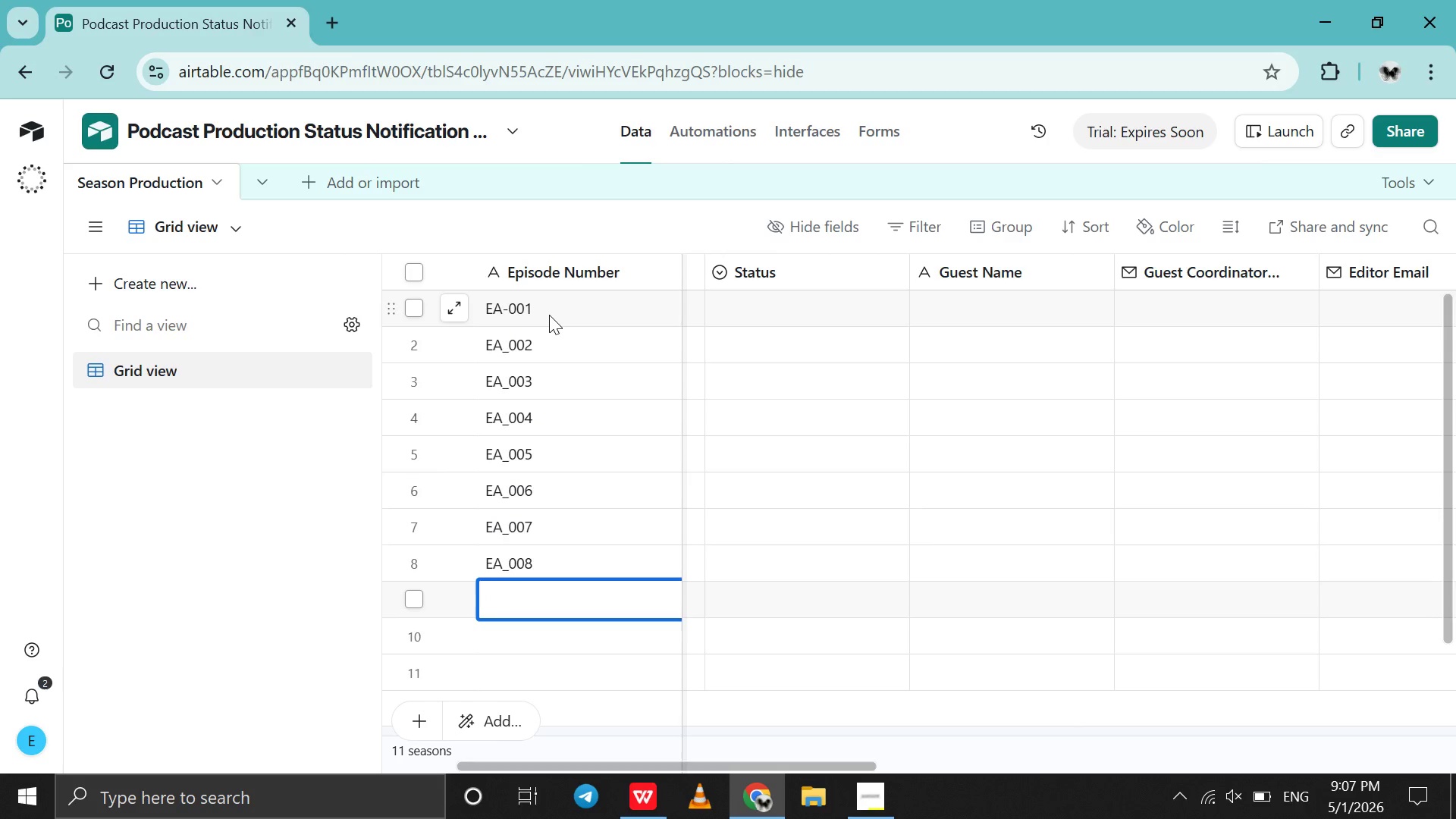 
type(EA_009)
 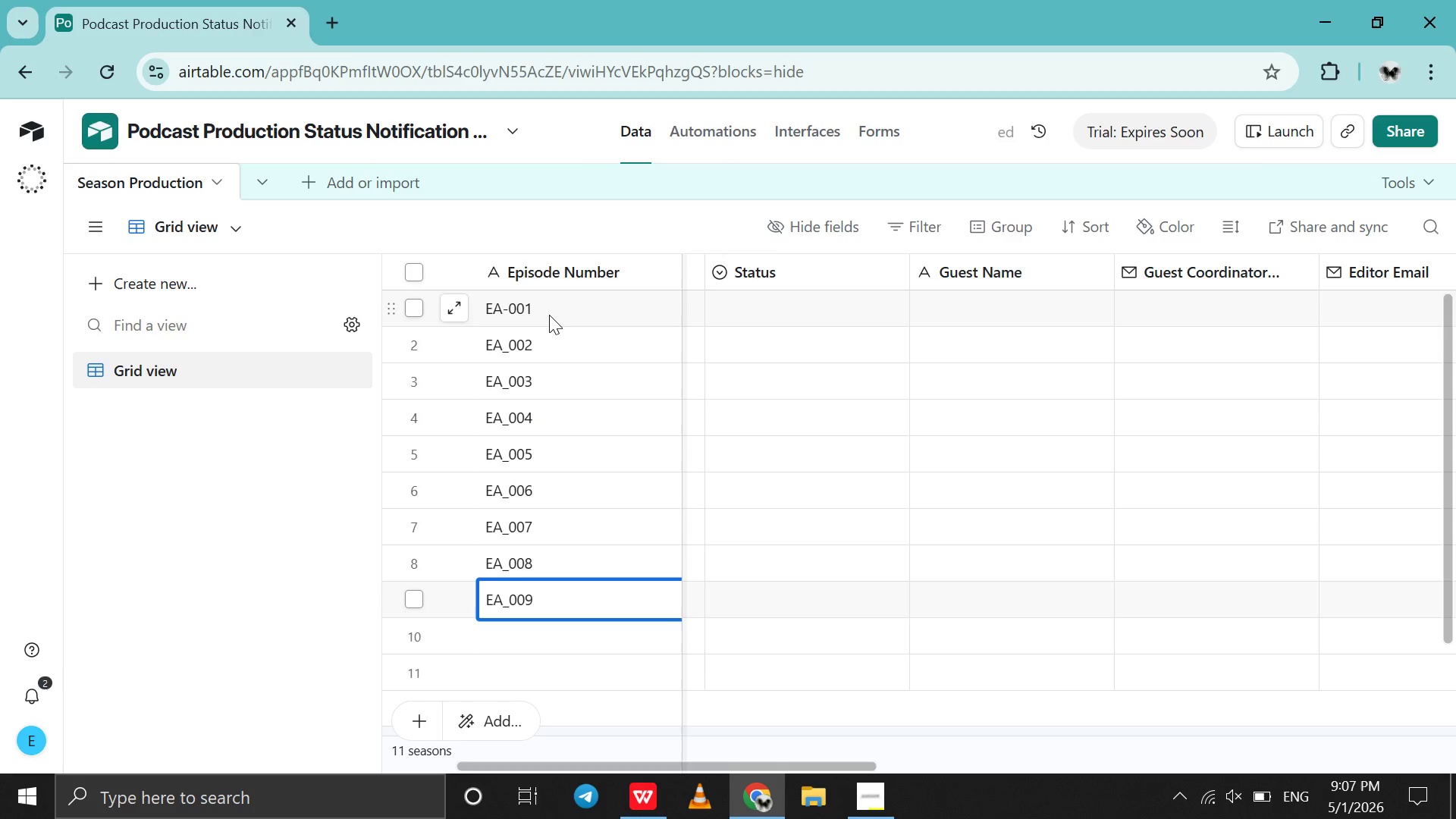 
key(Shift+Enter)
 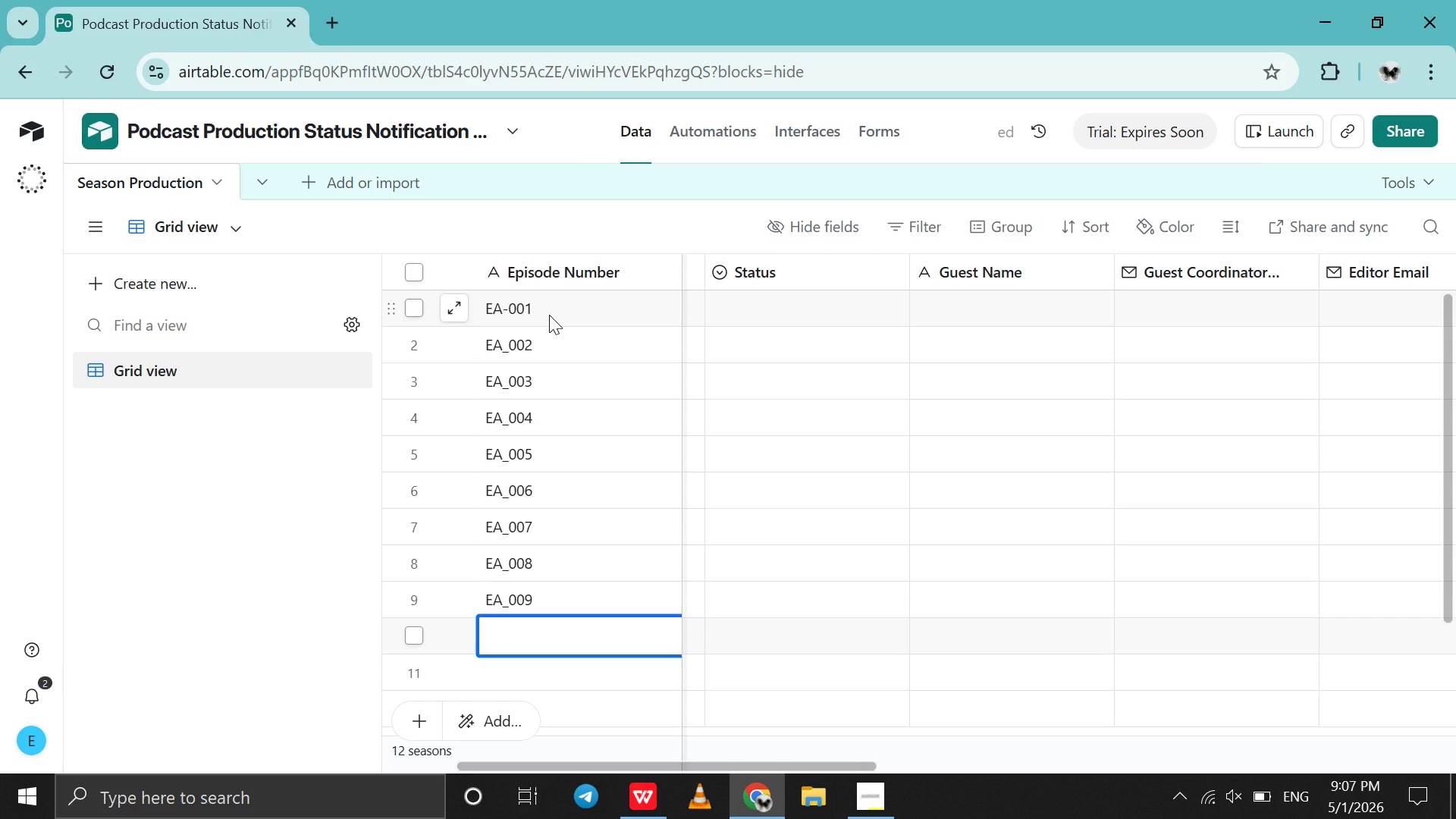 
type(EA_00)
key(Backspace)
type(10)
 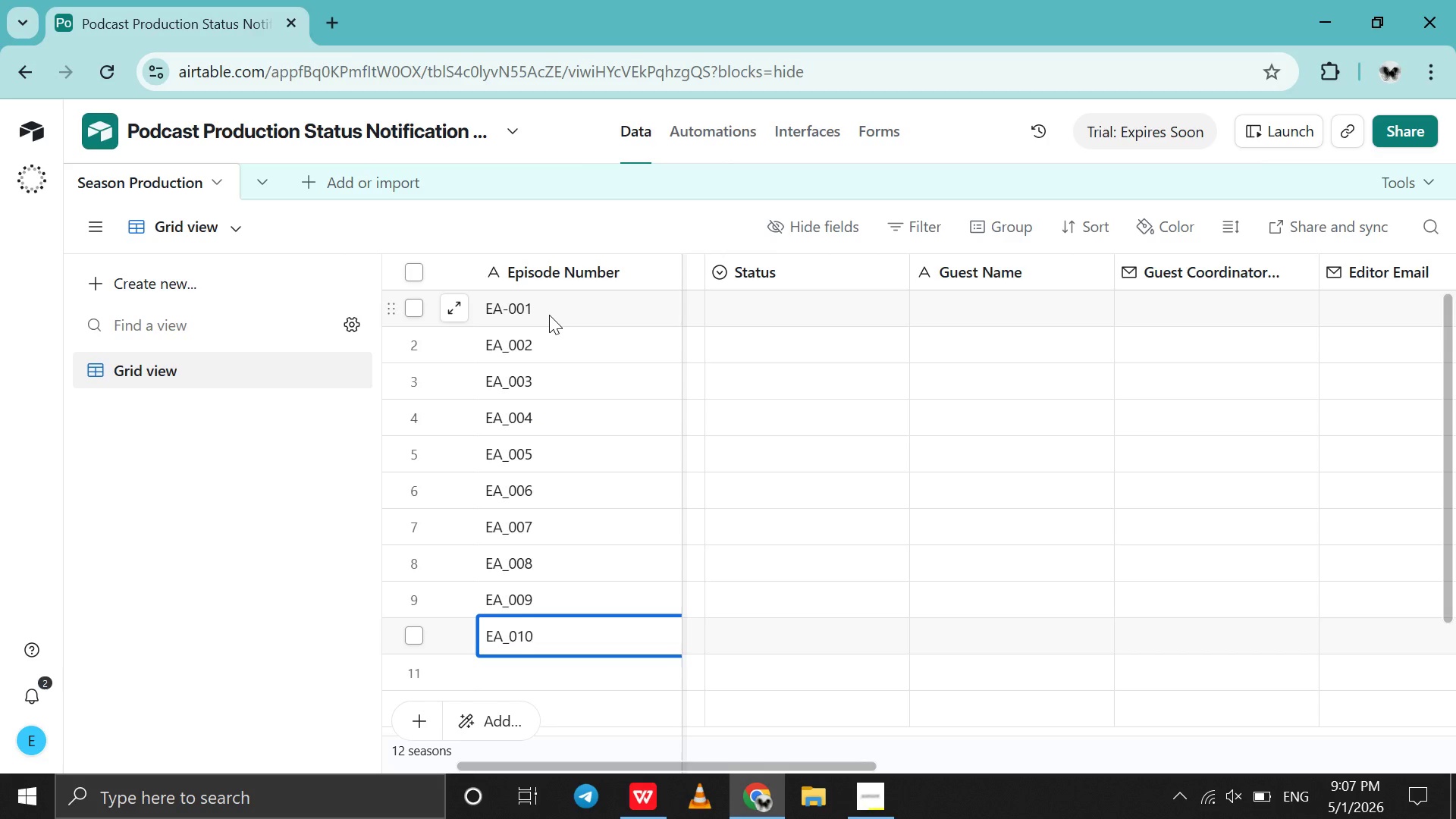 
key(Shift+Enter)
 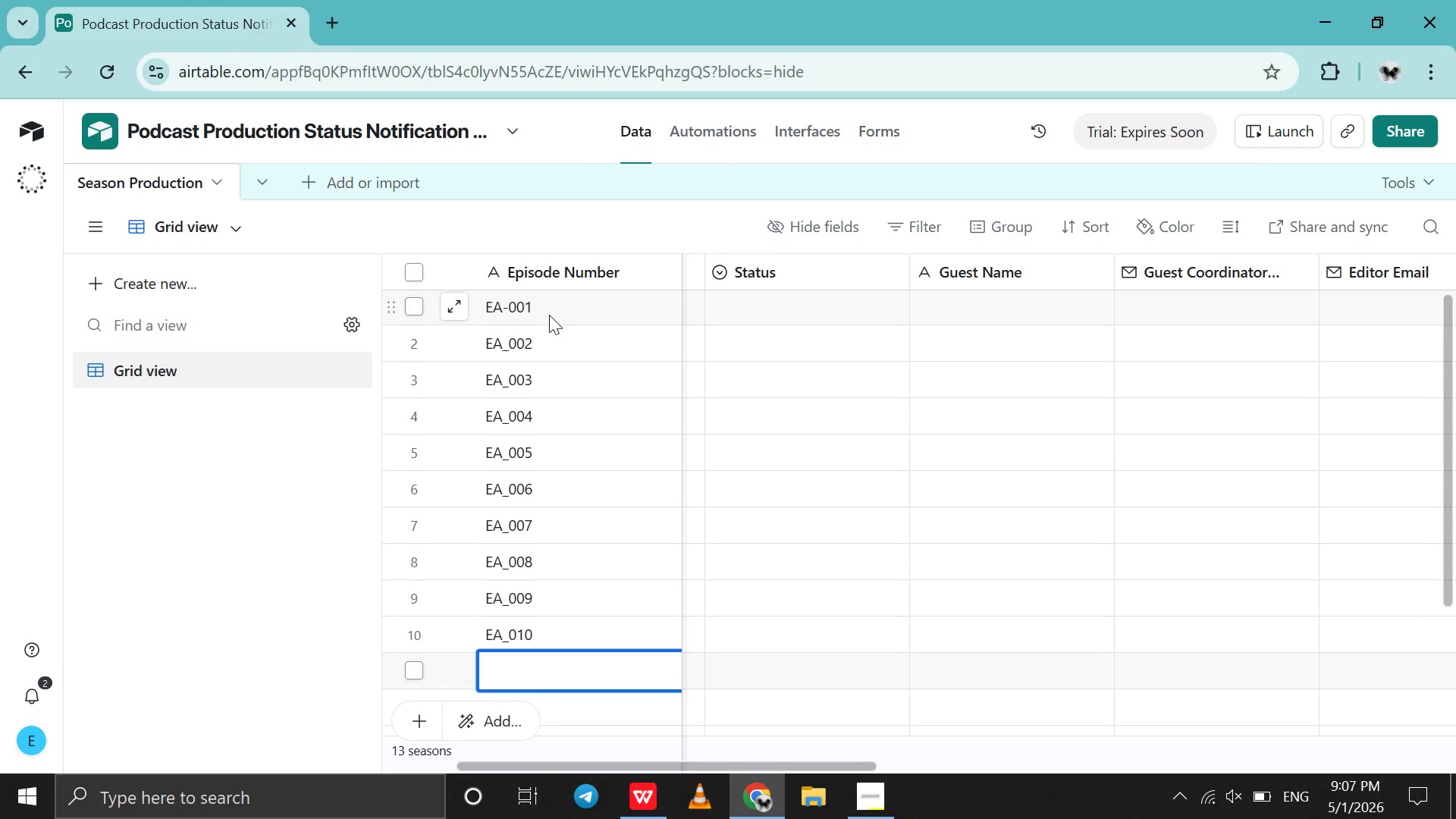 
type(EA_00)
key(Backspace)
type(11)
 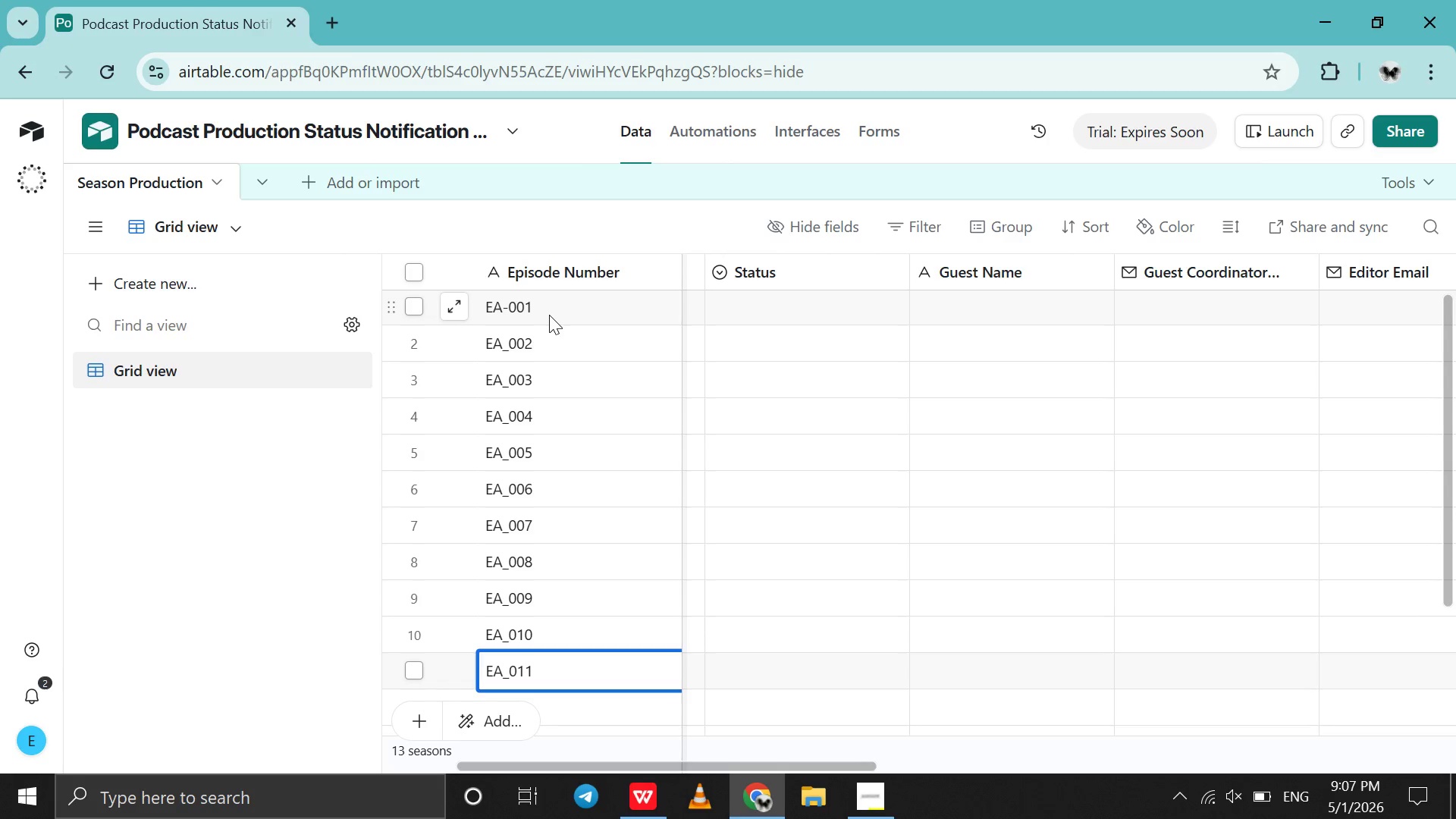 
key(Shift+Enter)
 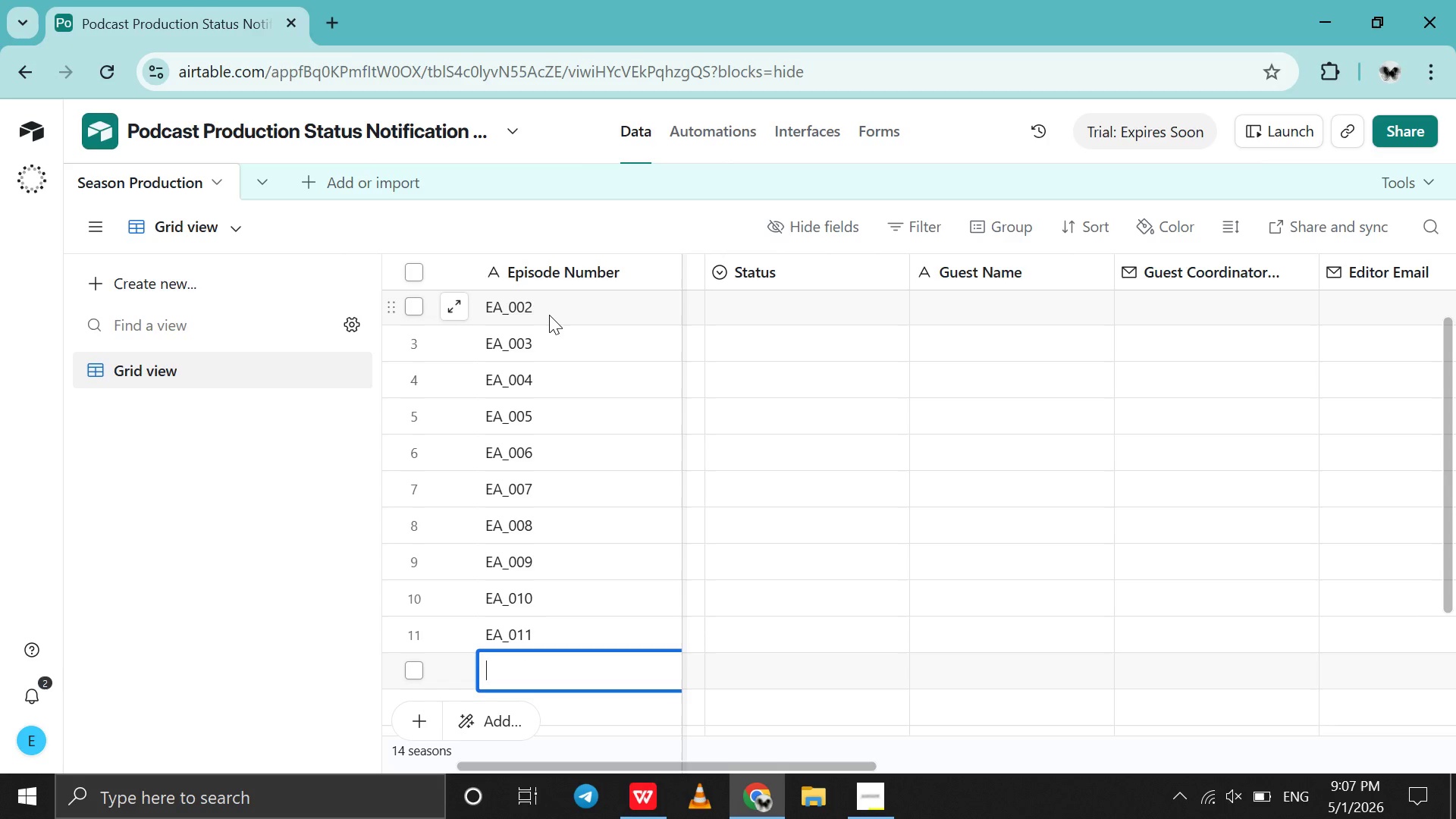 
type(EA_00)
key(Backspace)
type(12)
 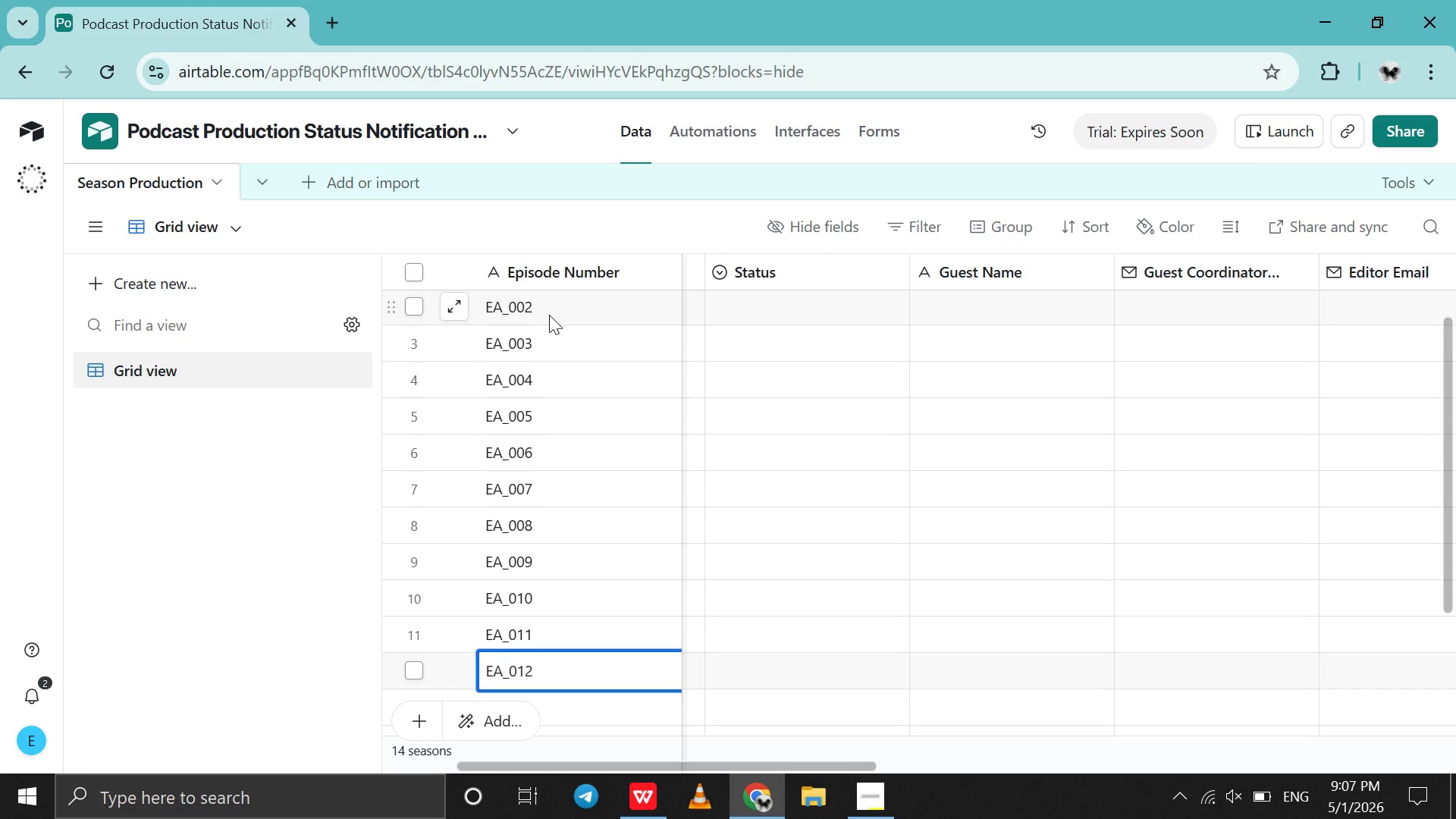 
key(Shift+Enter)
 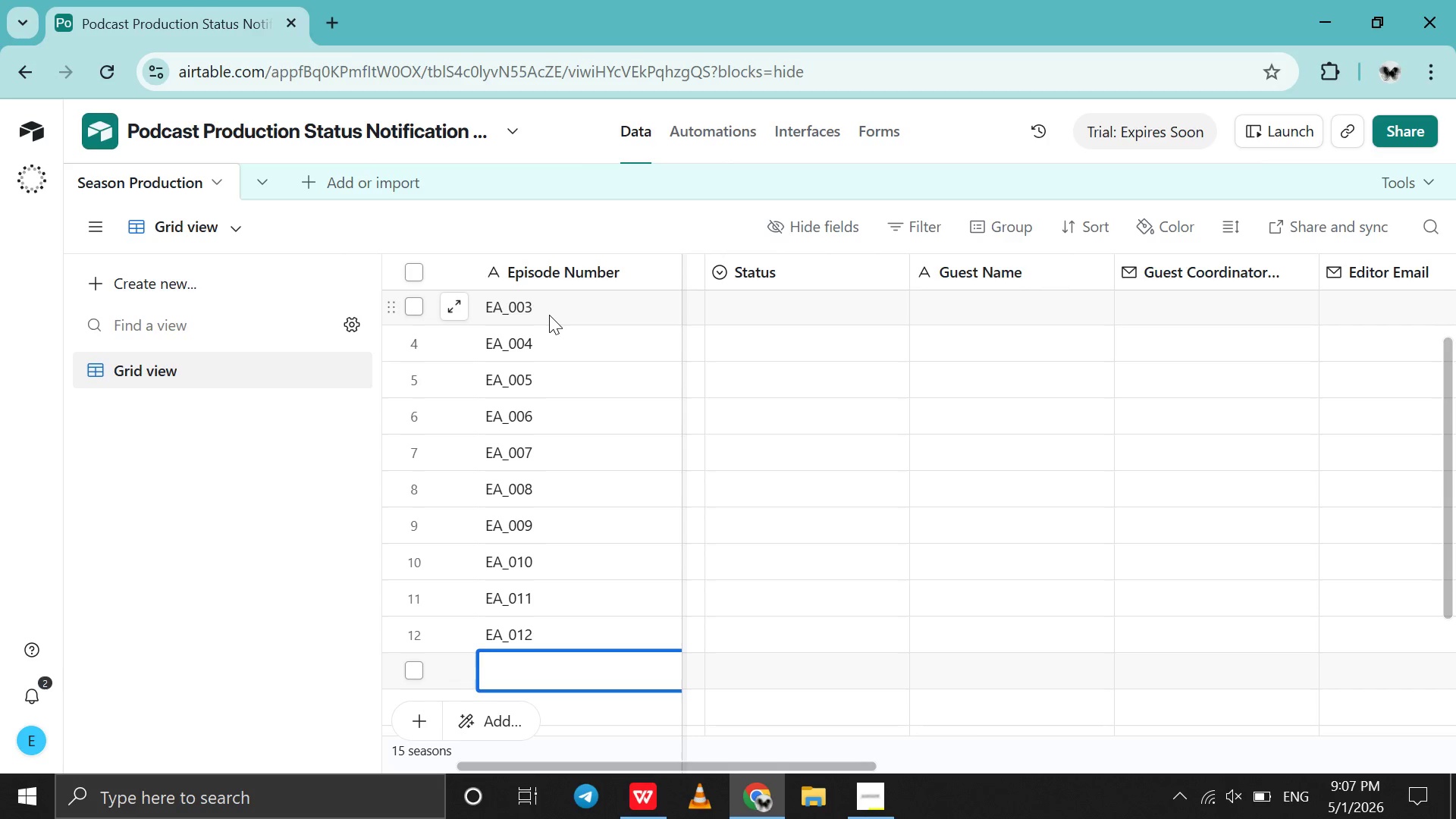 
type(EA_013)
 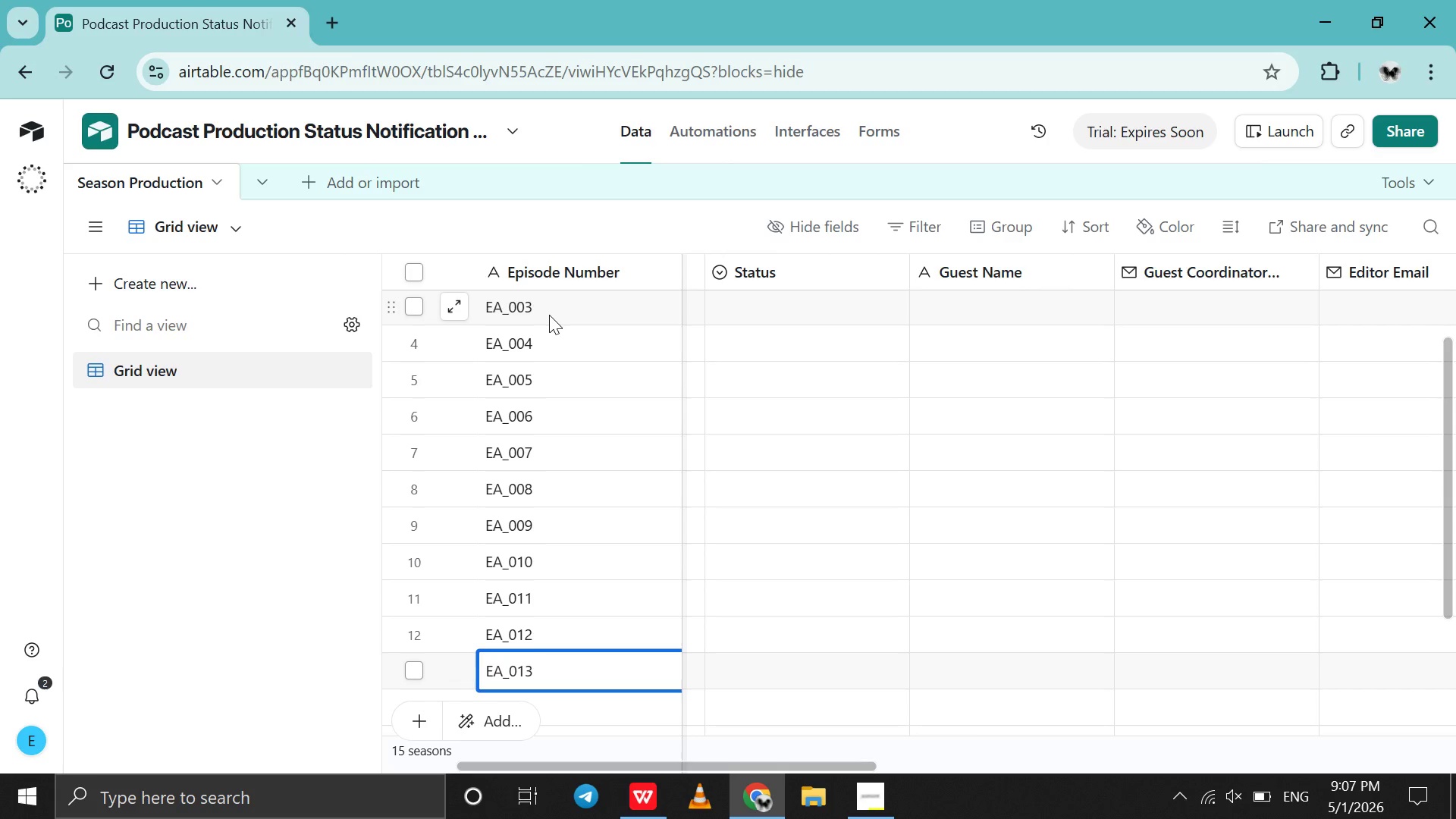 
key(Shift+Enter)
 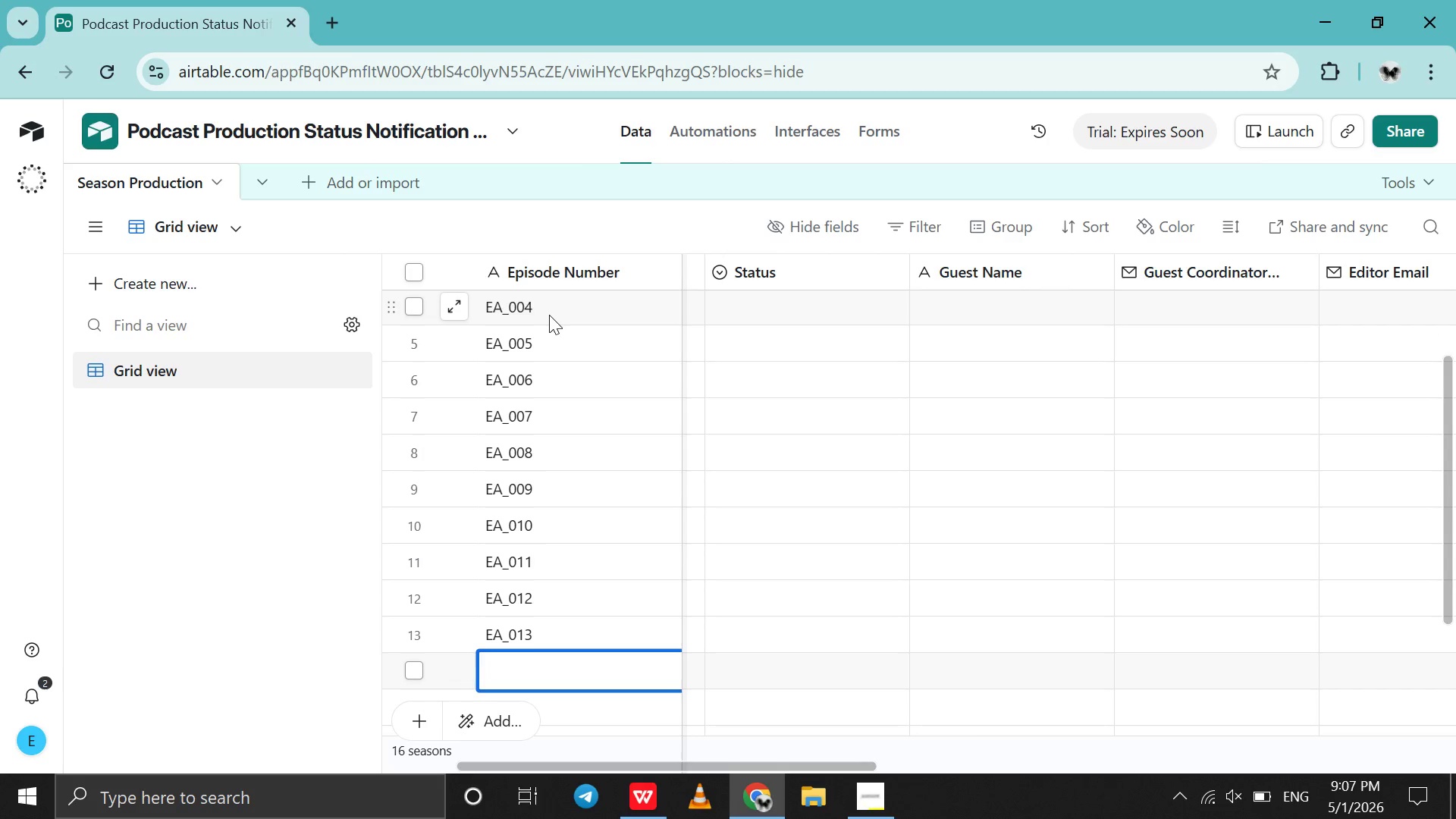 
type(EA_014)
 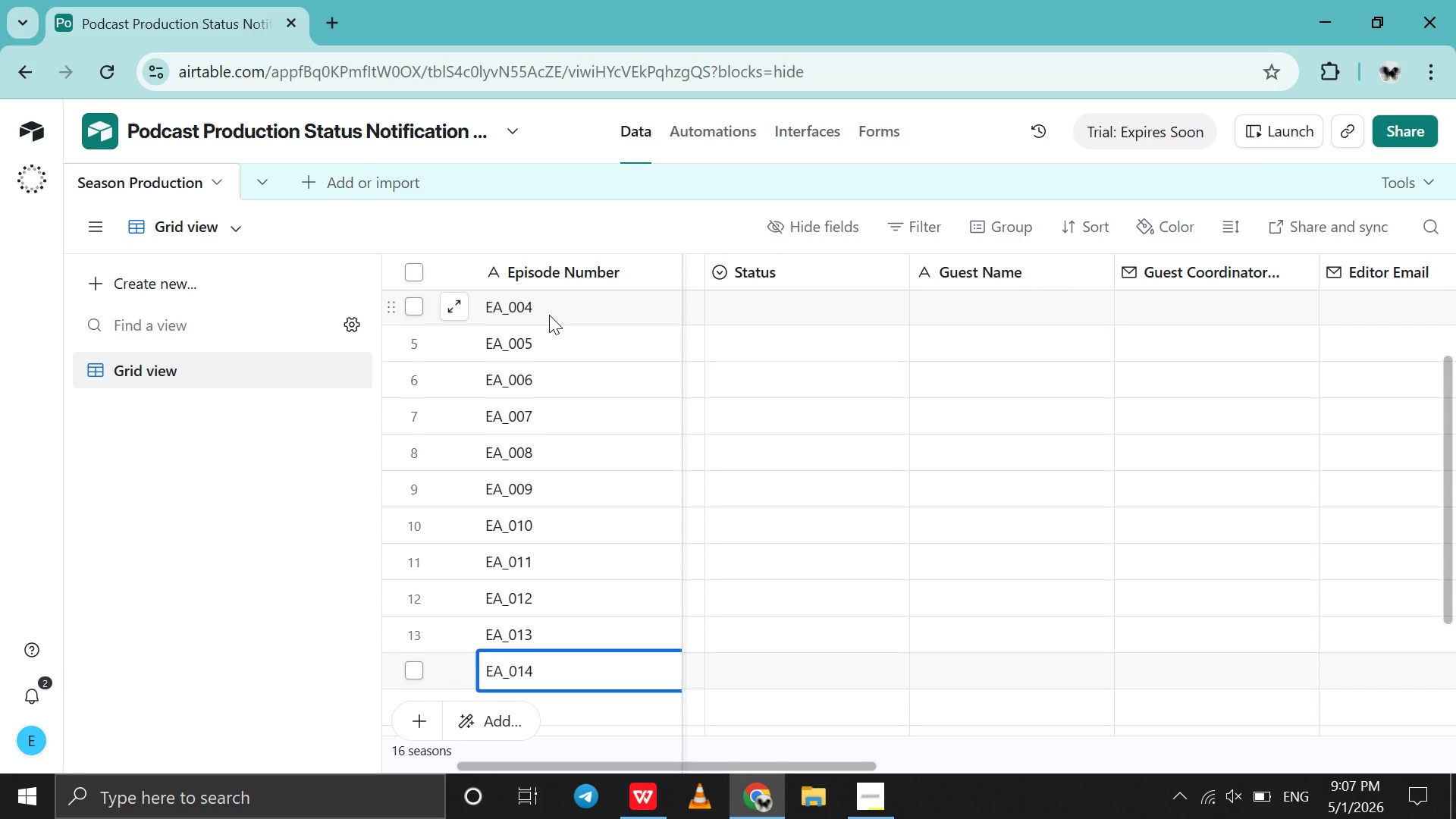 
key(Shift+Enter)
 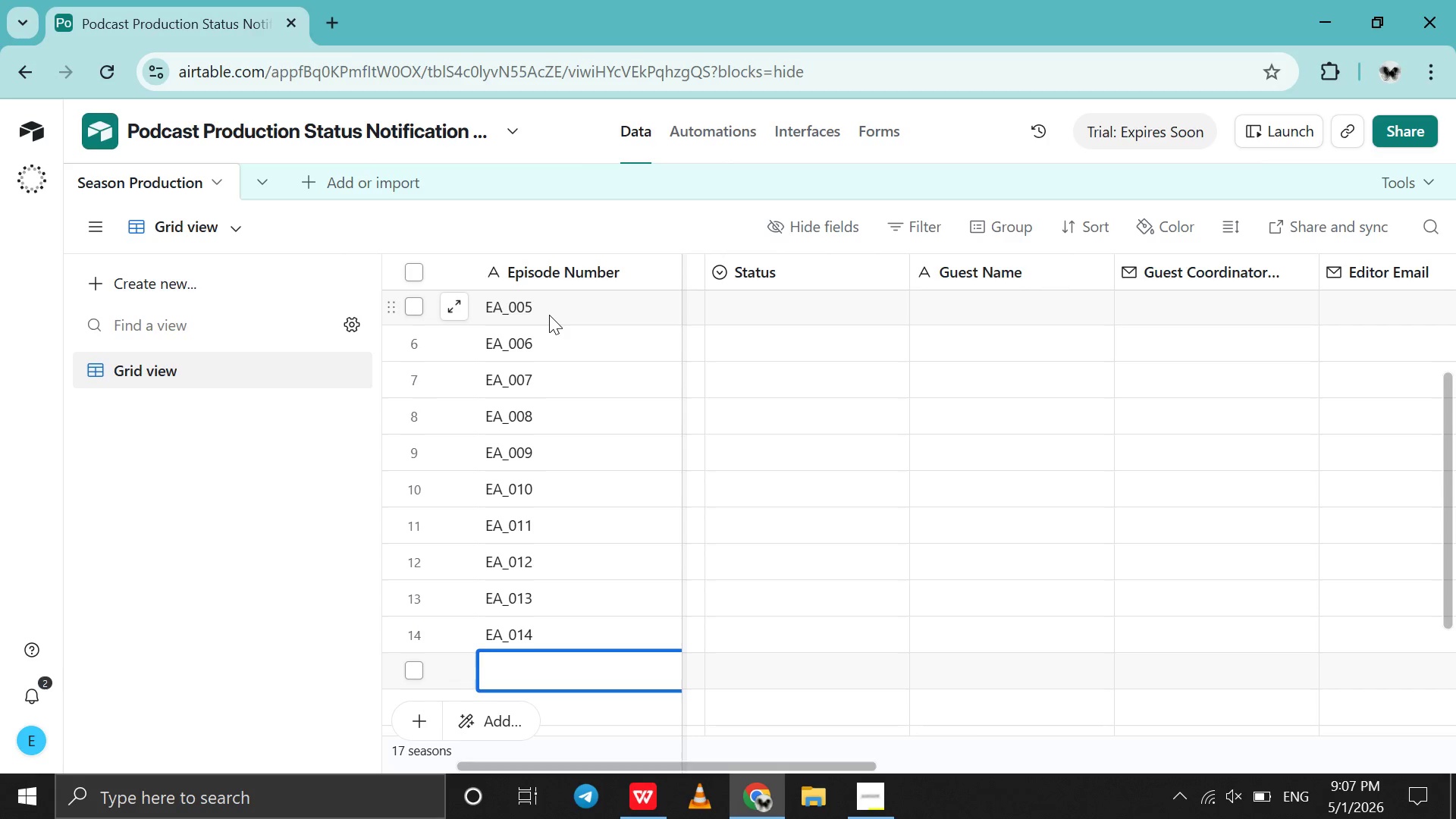 
type(EA_015)
 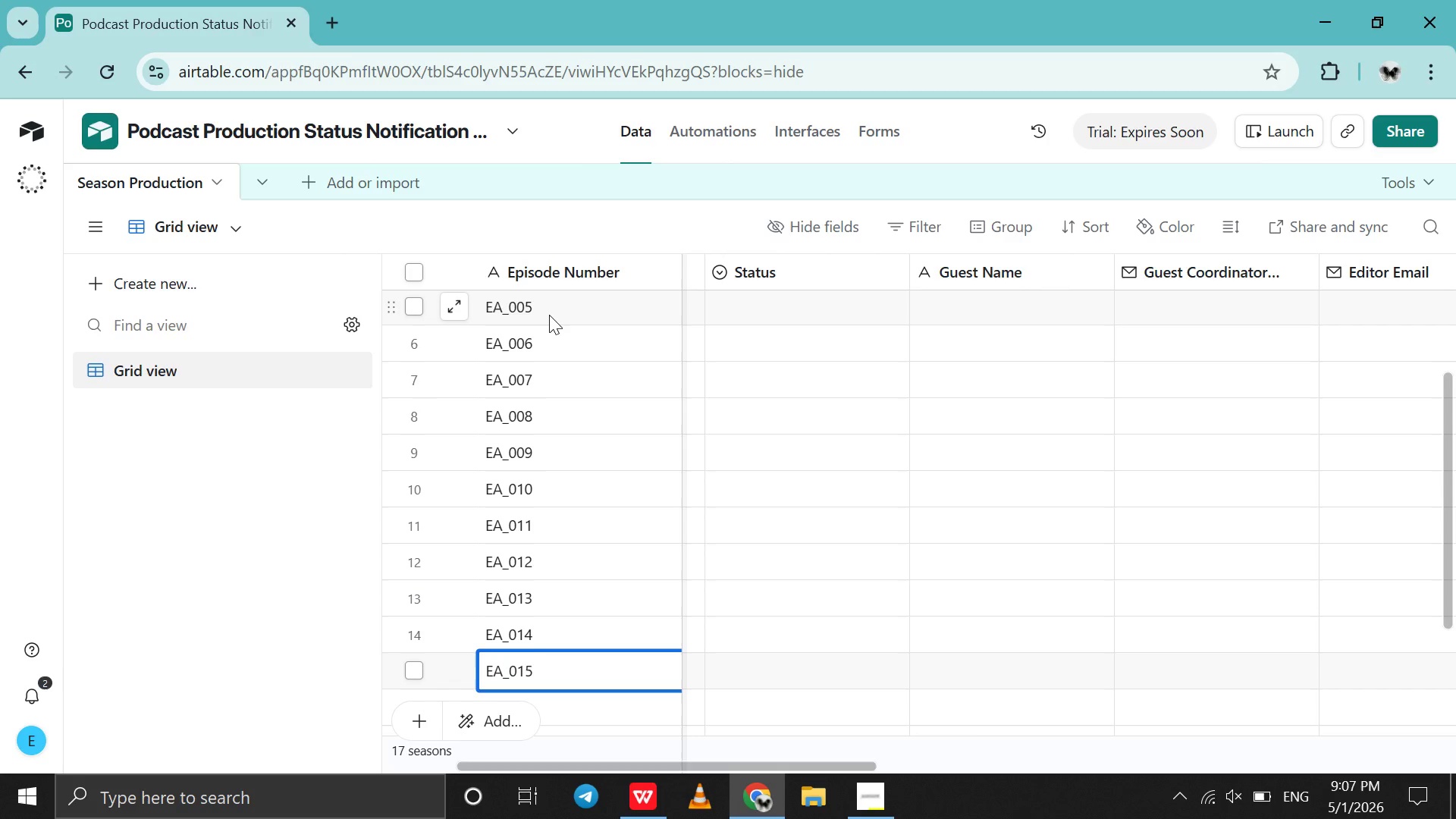 
scroll: coordinate [627, 483], scroll_direction: down, amount: 7.0
 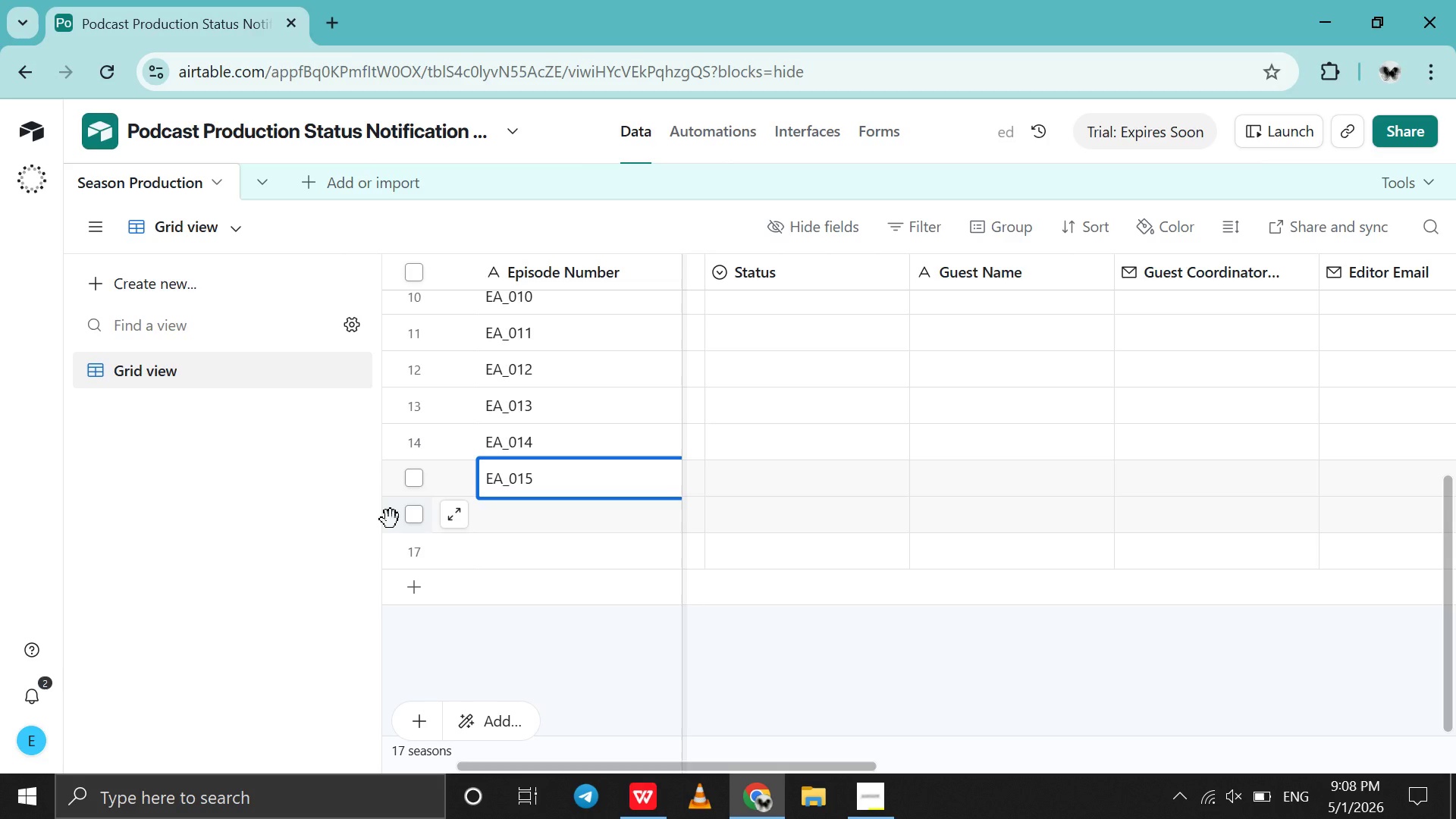 
left_click([391, 519])
 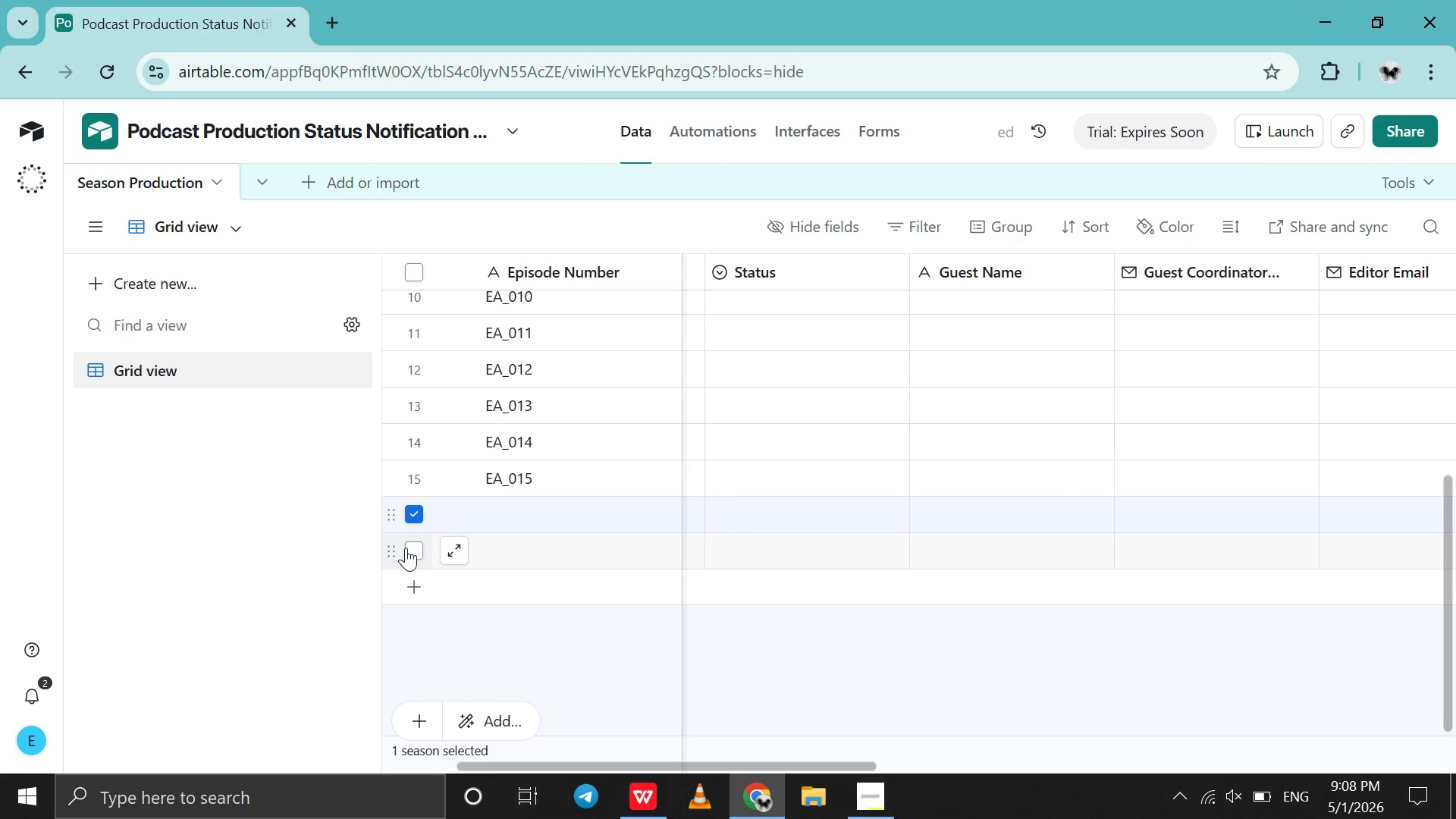 
left_click([407, 550])
 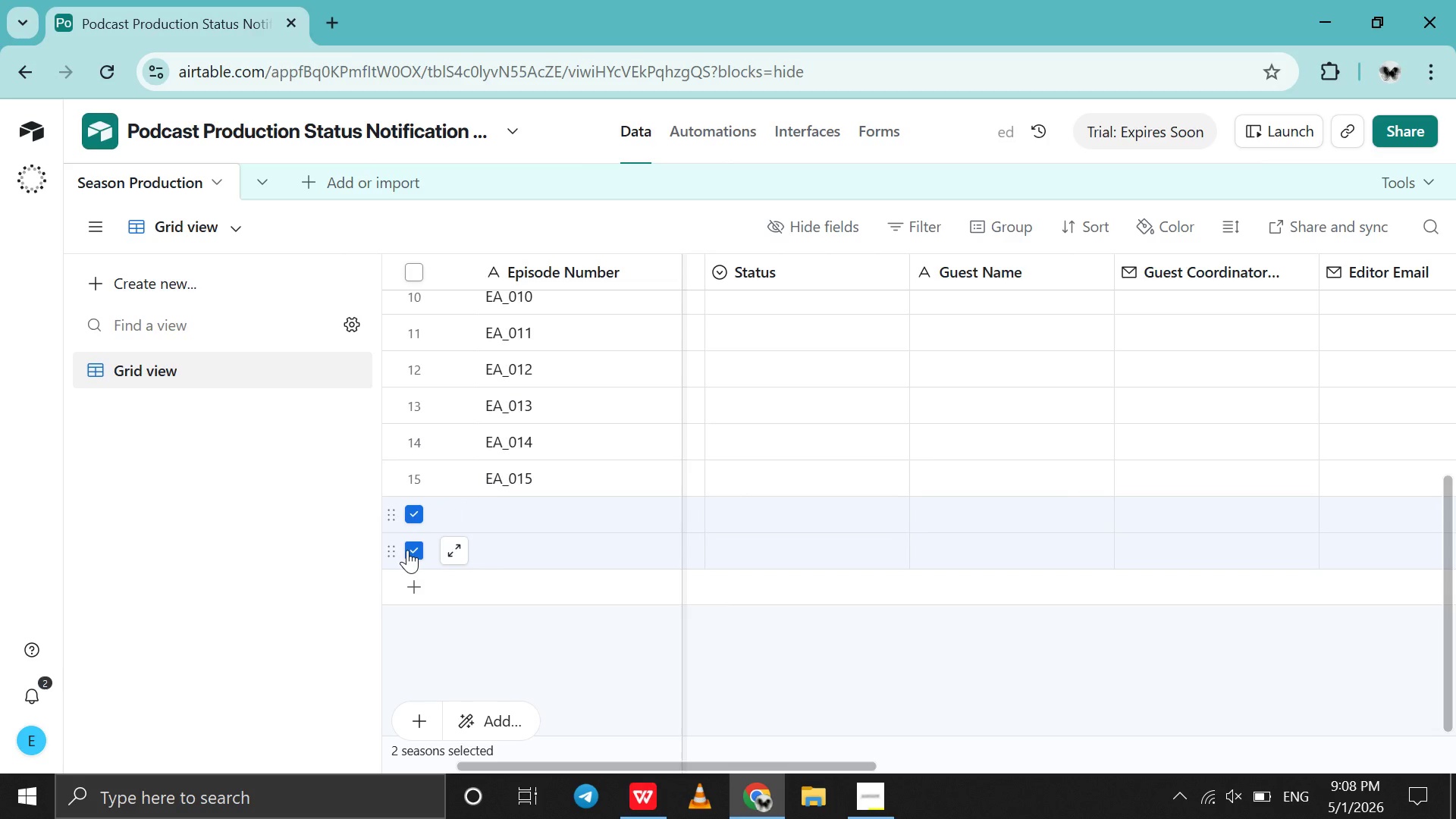 
right_click([407, 550])
 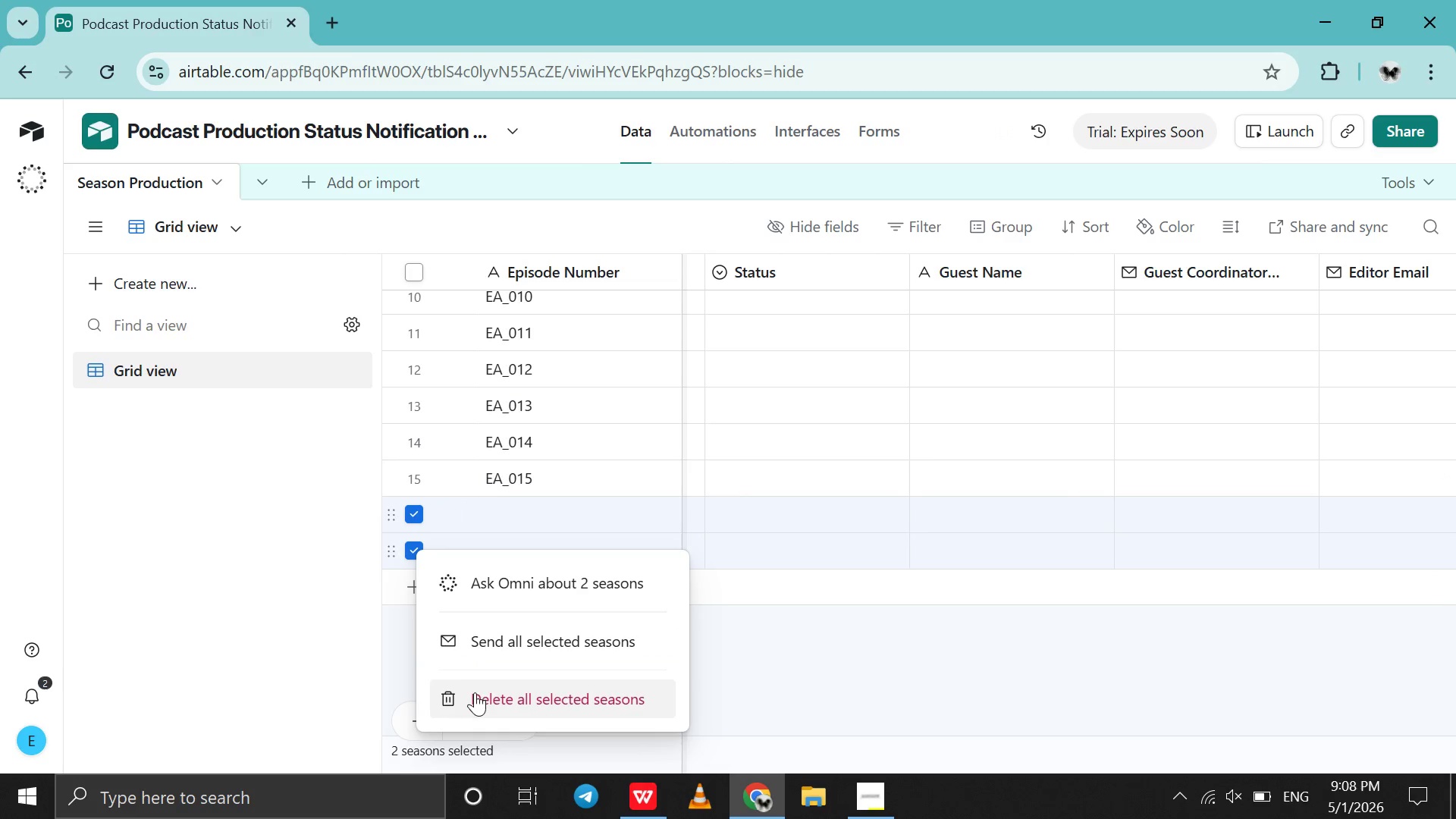 
left_click([475, 693])
 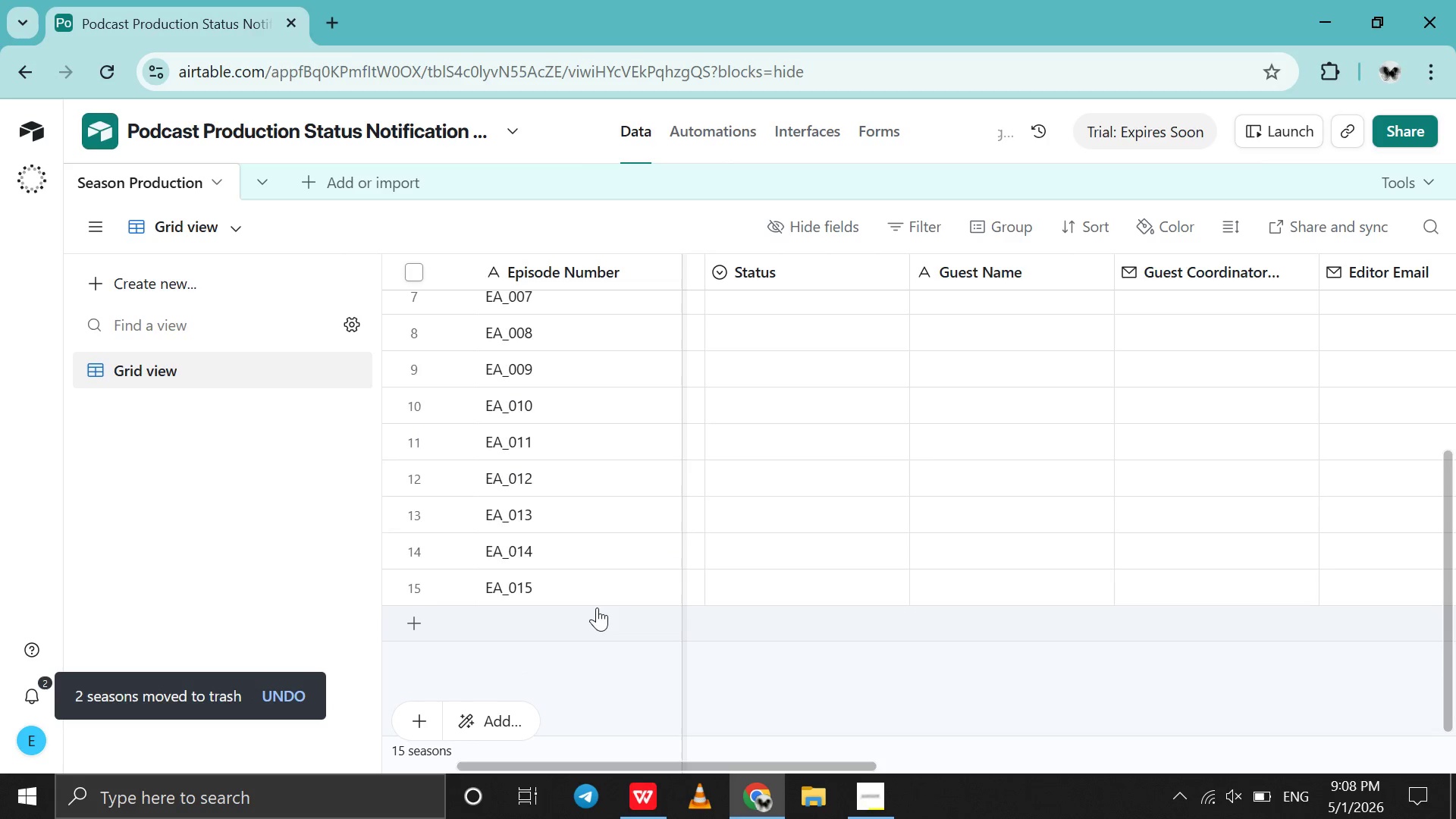 
scroll: coordinate [899, 483], scroll_direction: up, amount: 127.0
 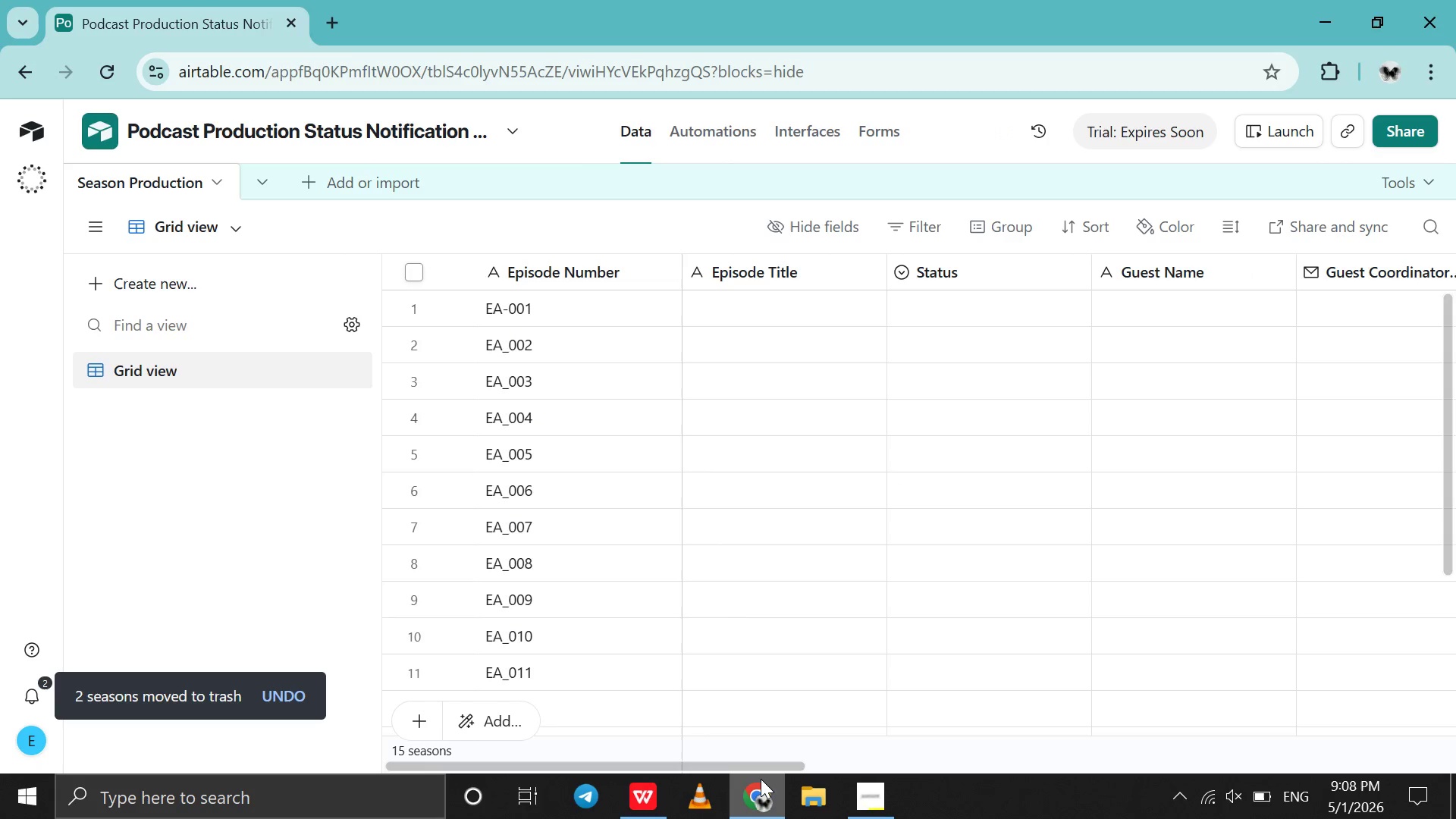 
left_click([761, 779])
 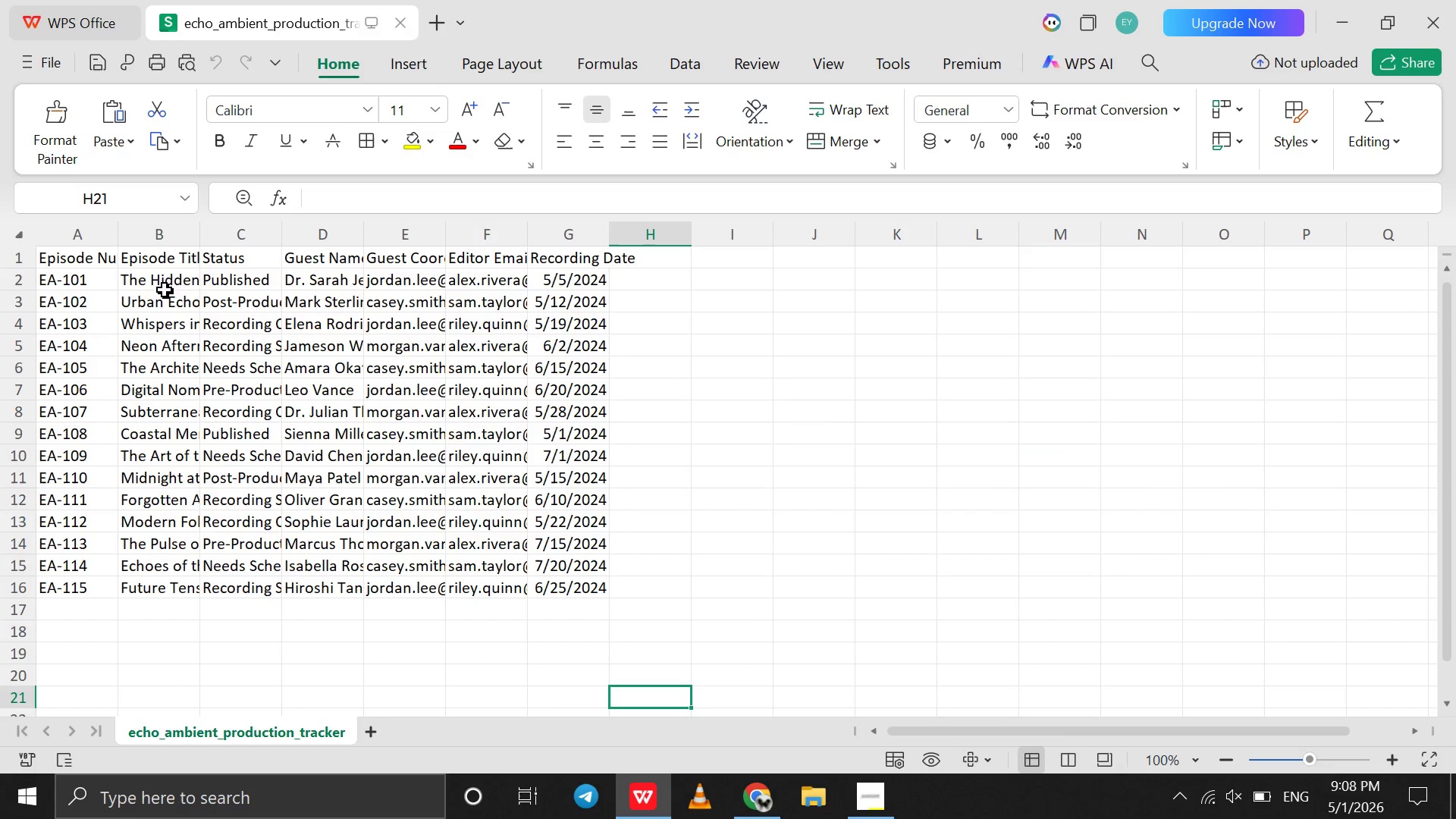 
left_click([160, 281])
 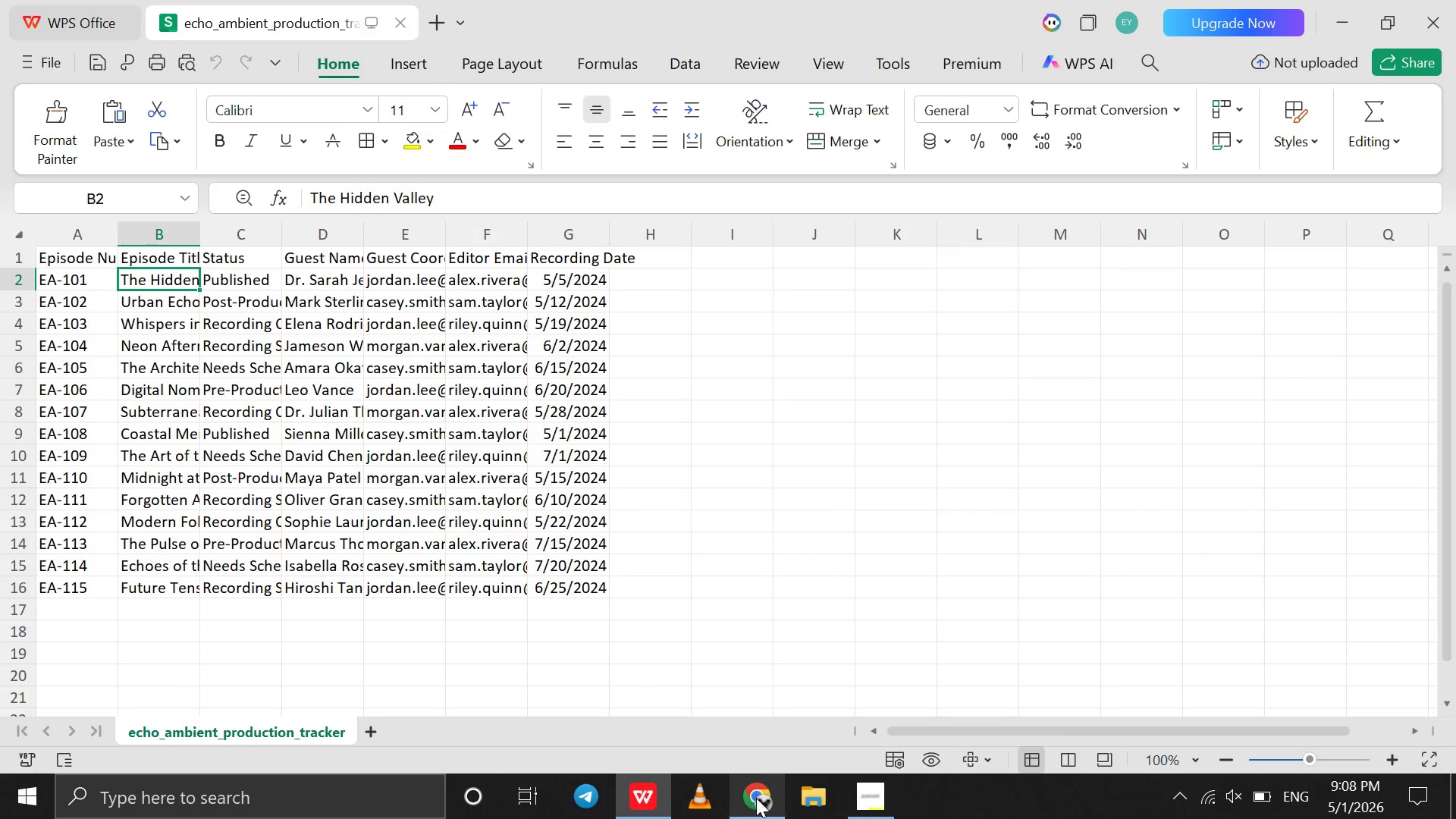 
left_click([757, 805])
 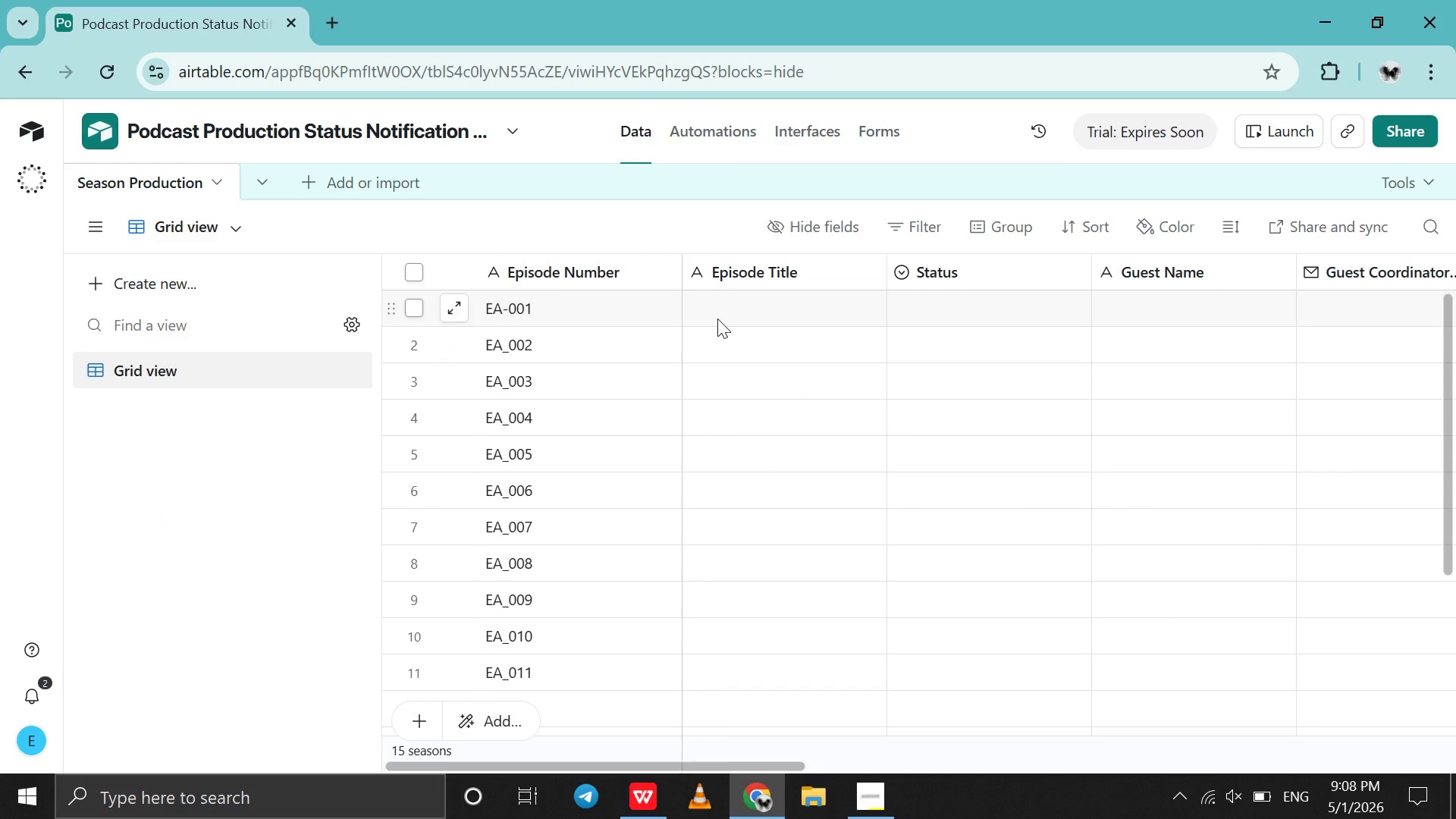 
double_click([717, 318])
 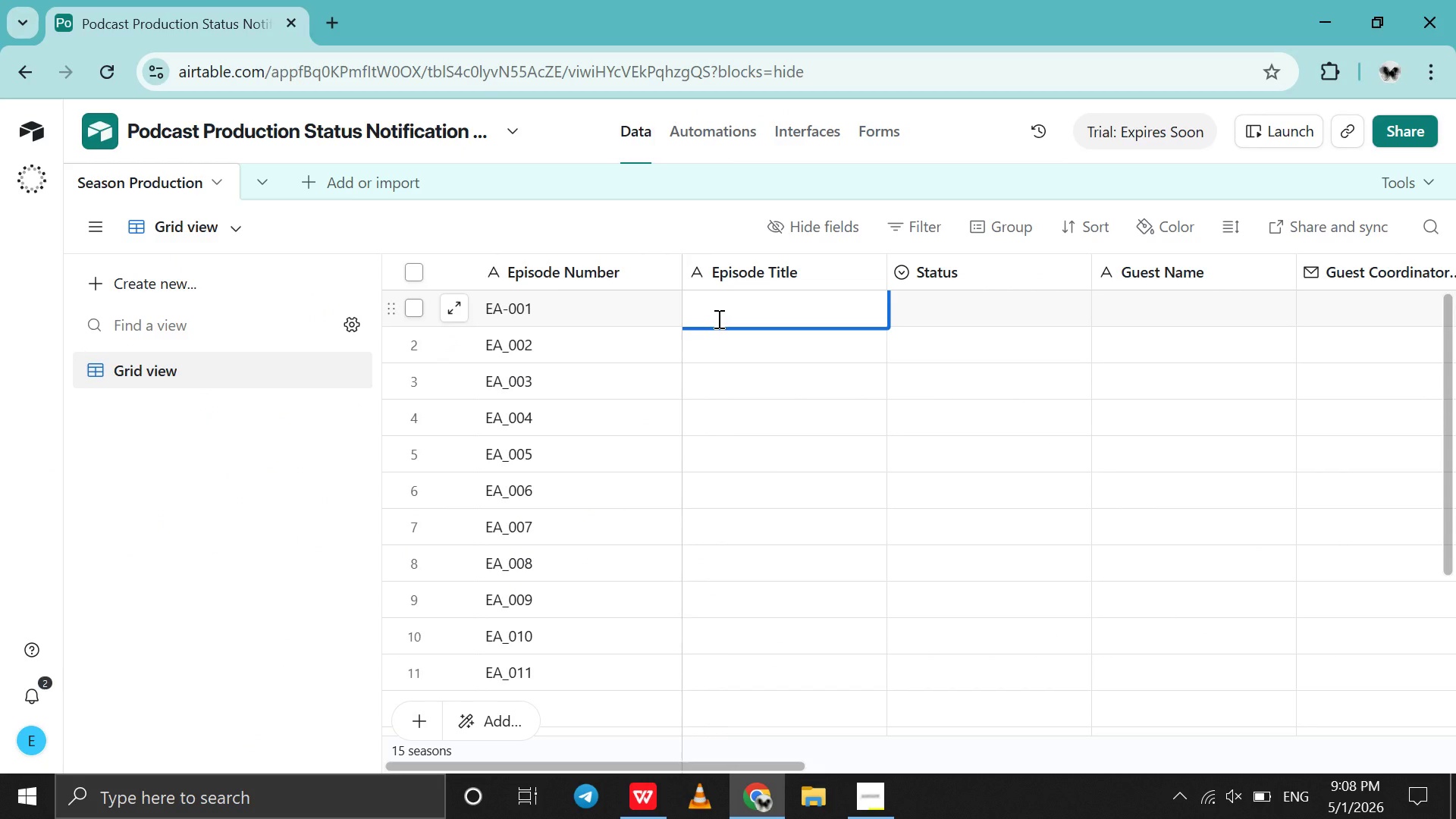 
type(tHE hIDDEThe Hidden Valley )
 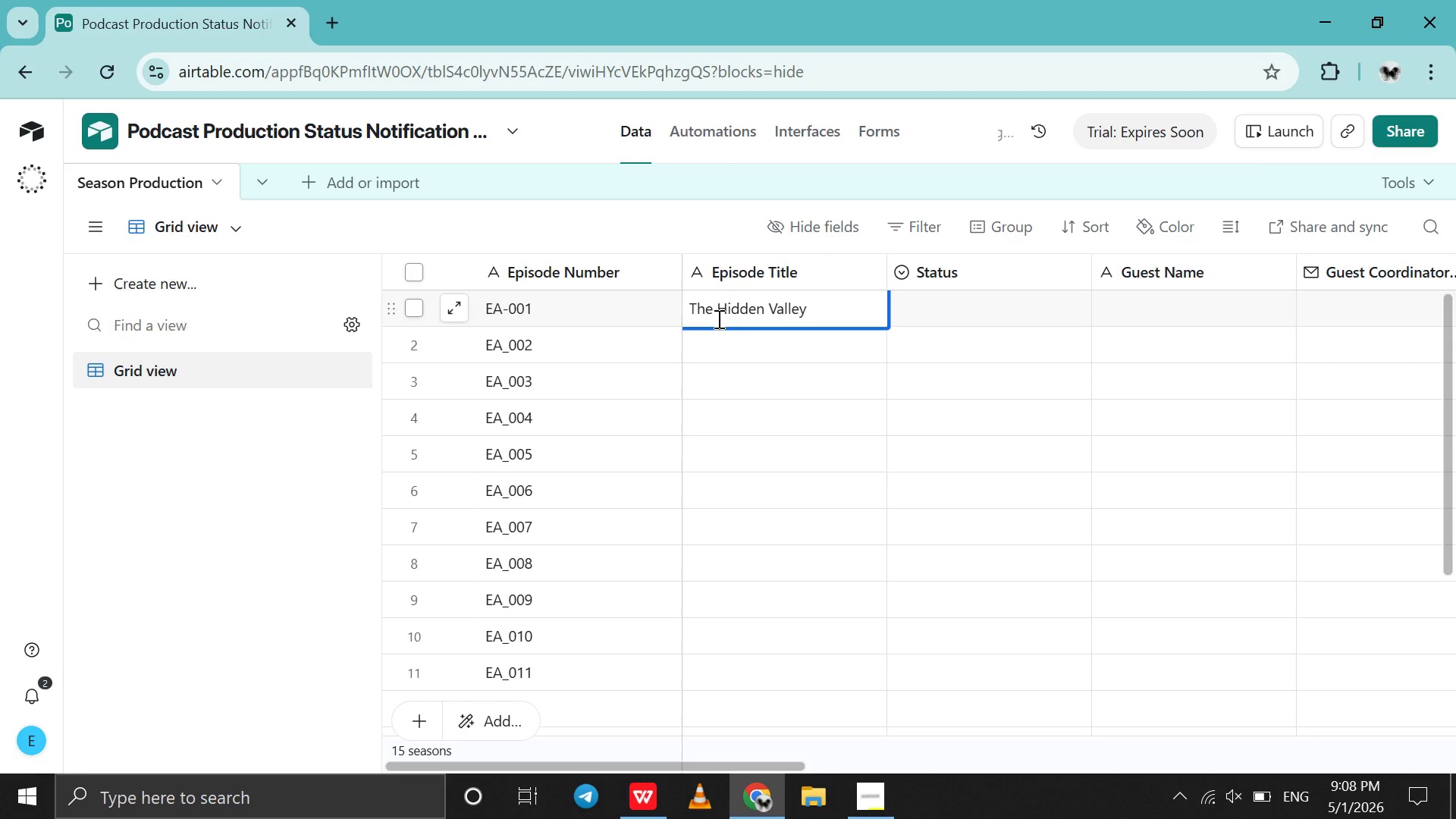 
 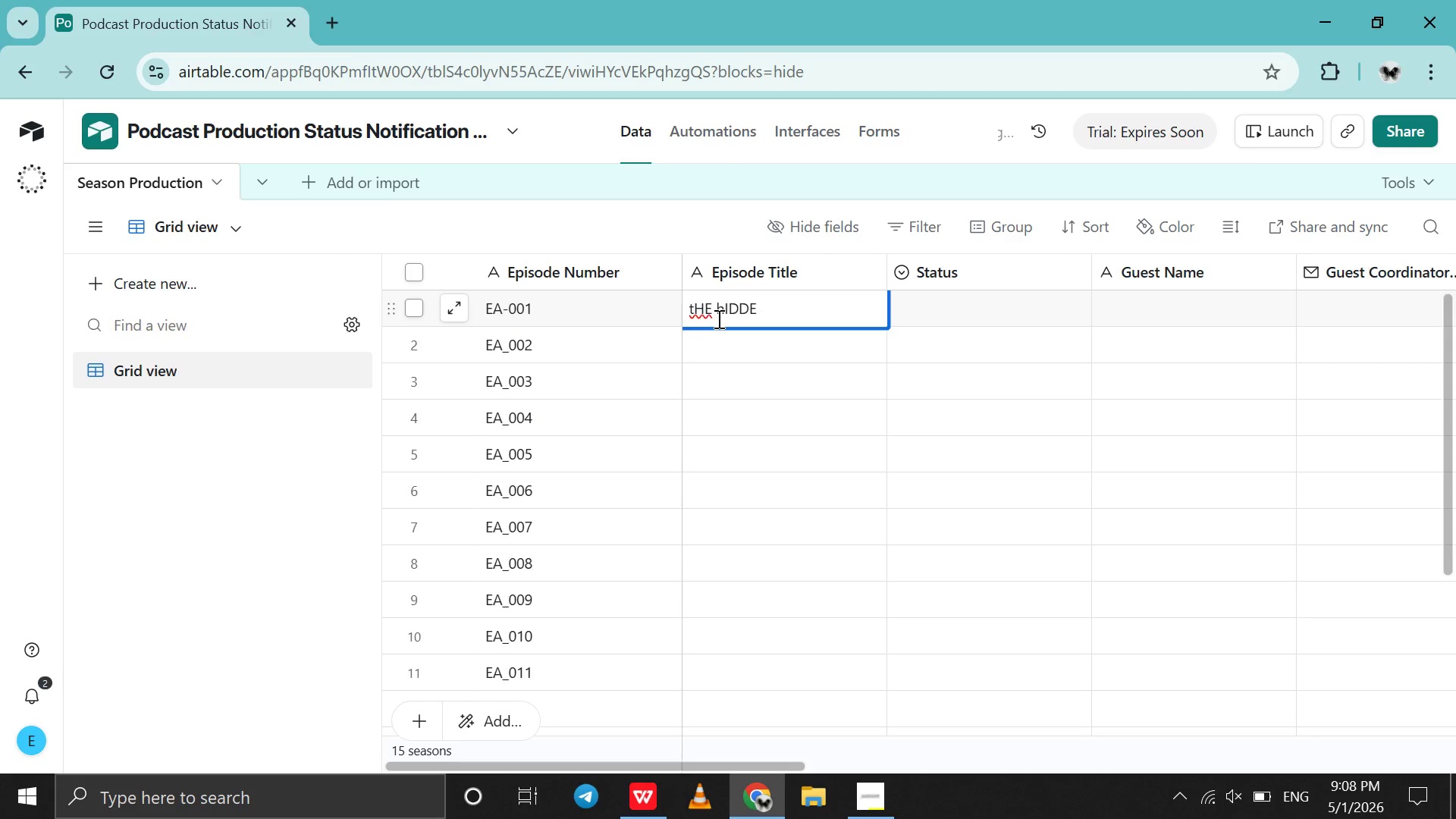 
hold_key(key=Backspace, duration=0.8)
 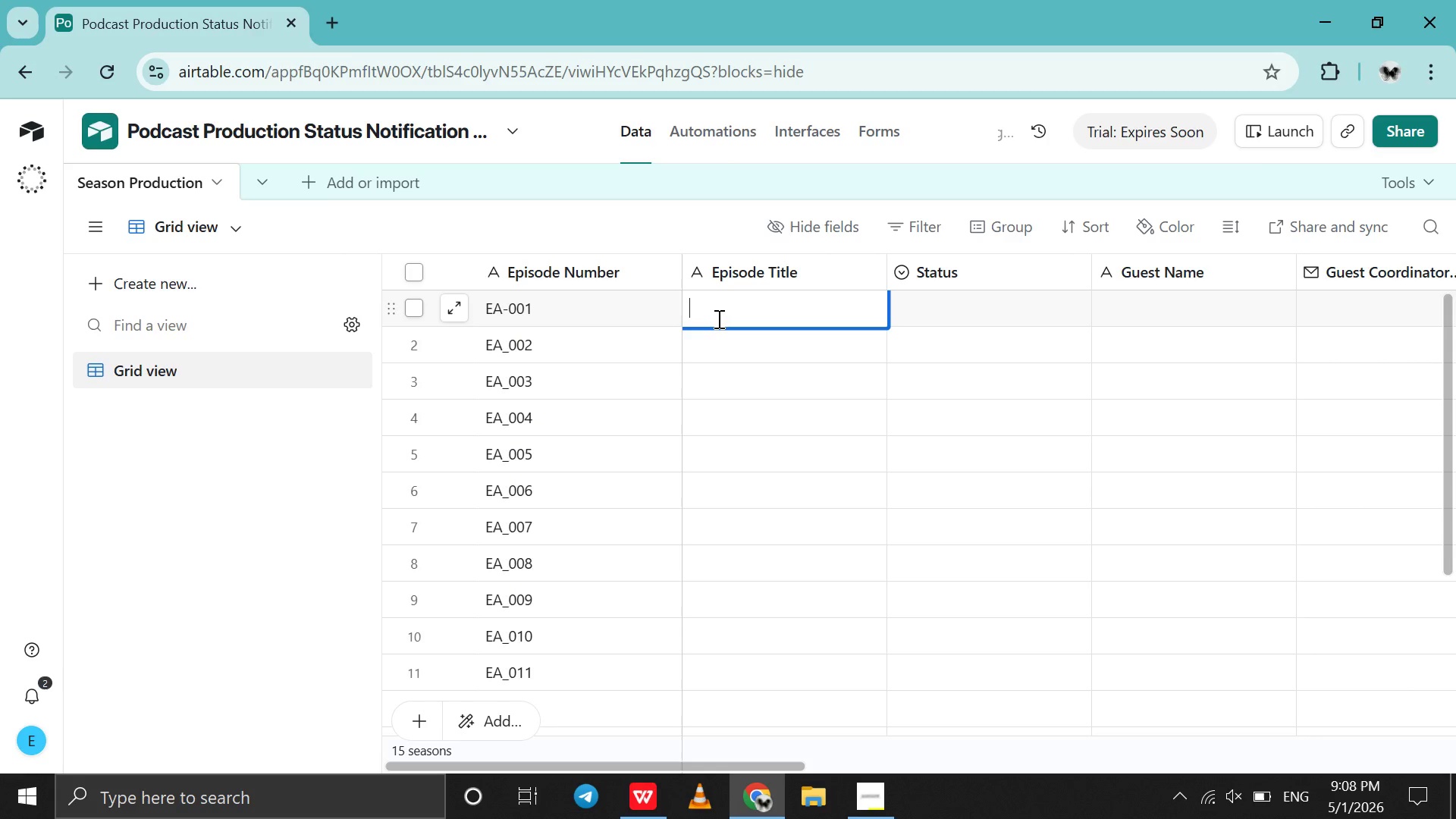 
key(Shift+Enter)
 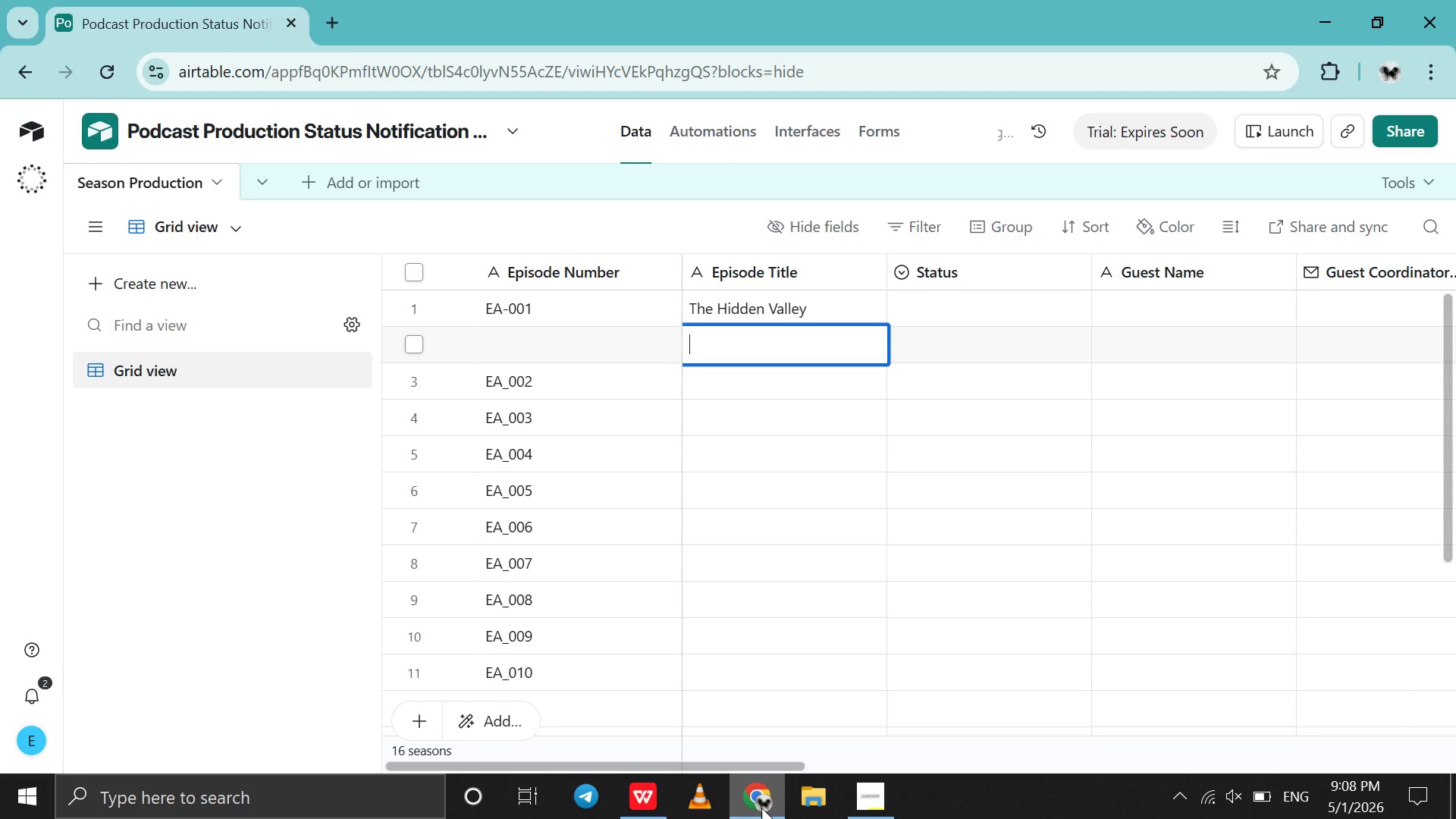 
left_click([761, 811])
 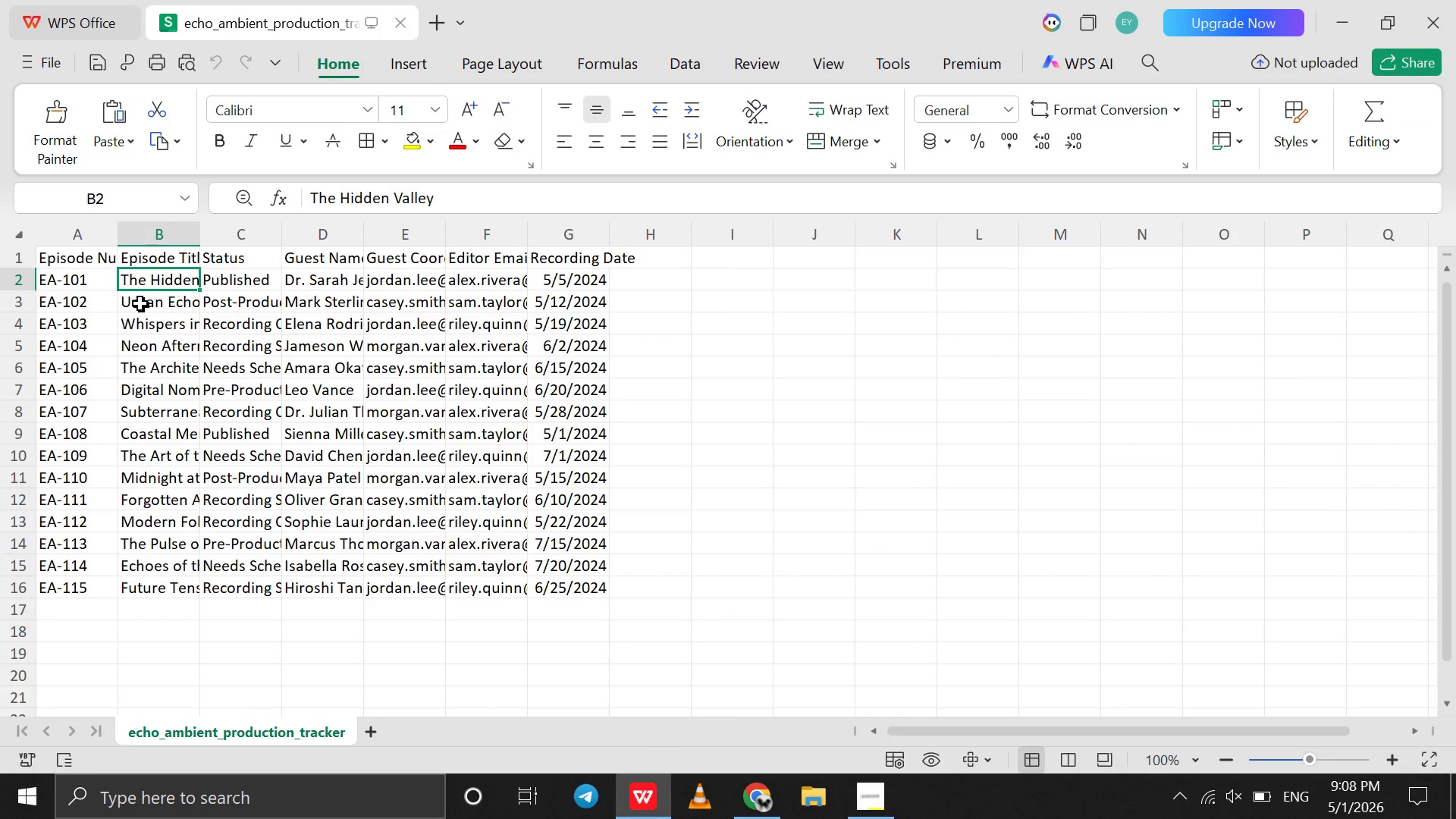 
left_click([140, 303])
 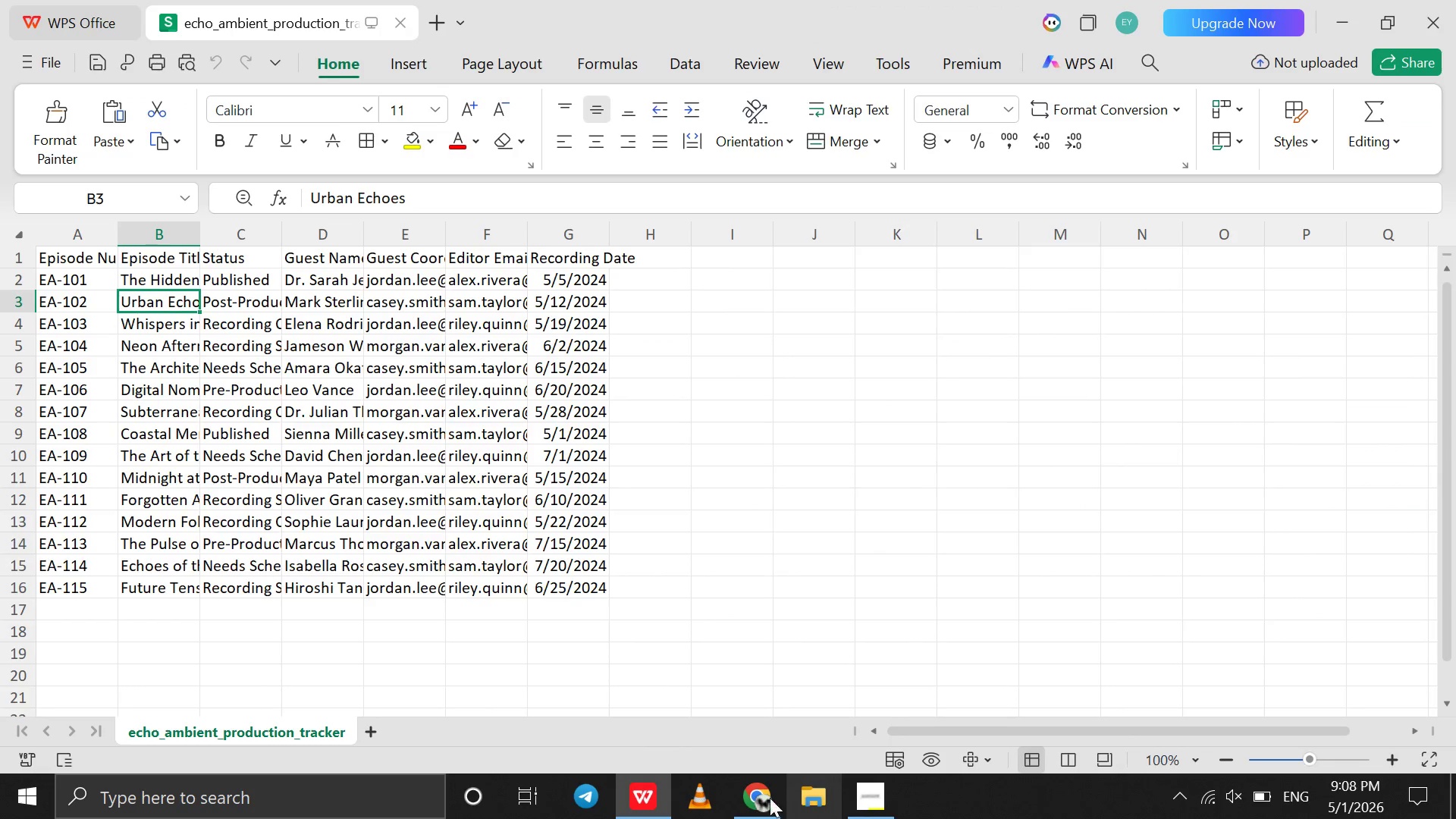 
left_click([758, 797])
 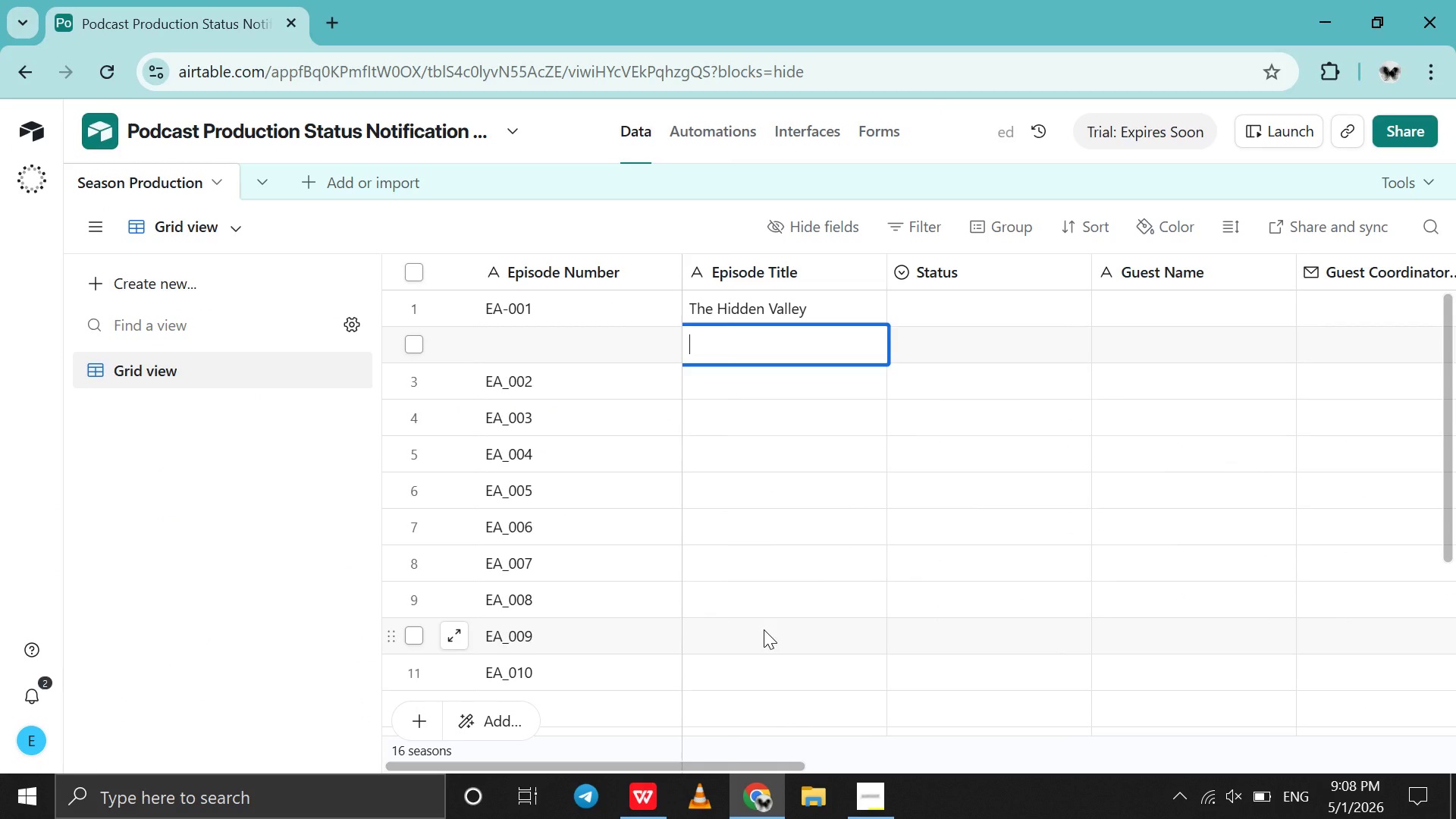 
type(Uran Ech)
 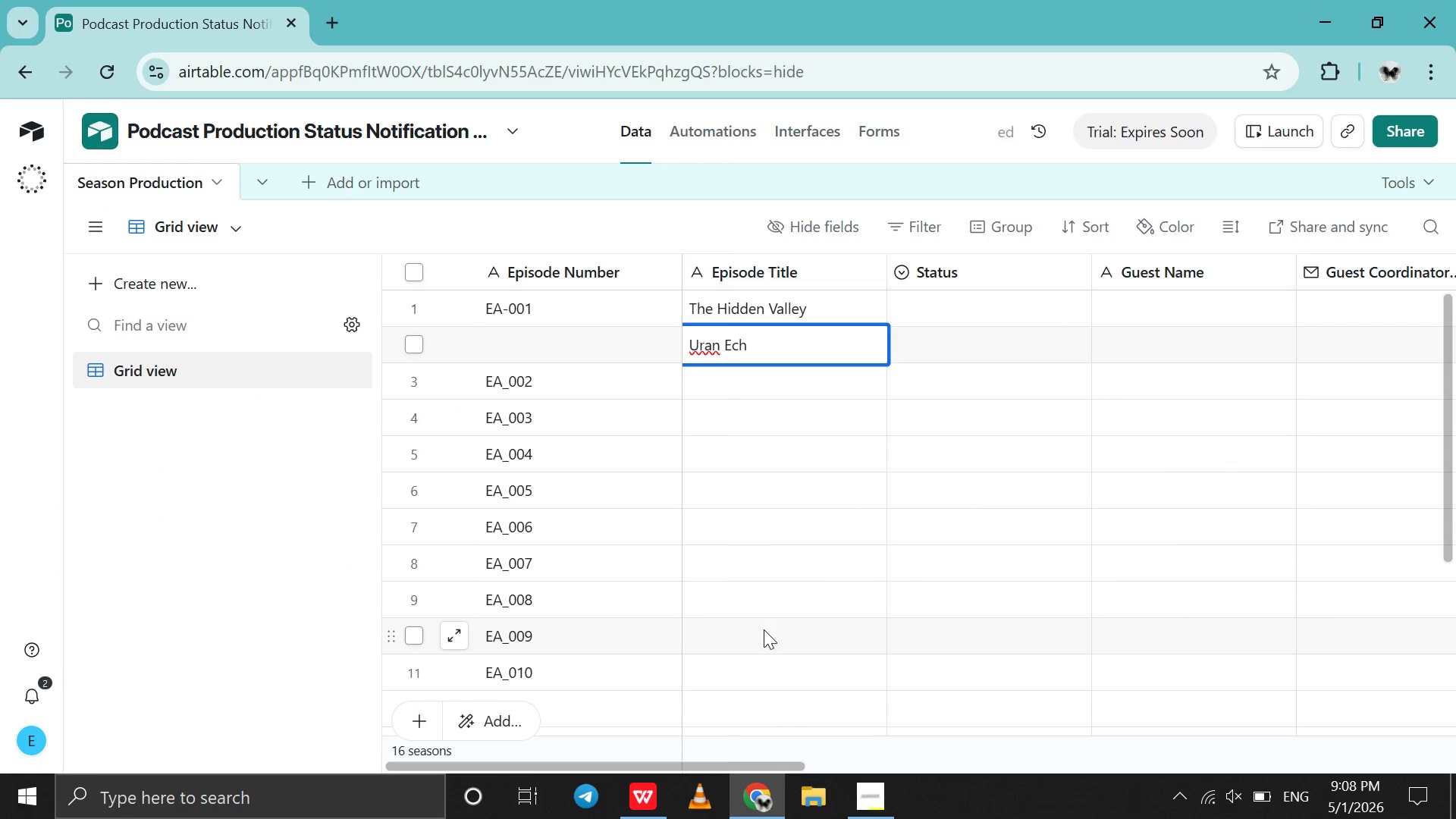 
key(ArrowLeft)
 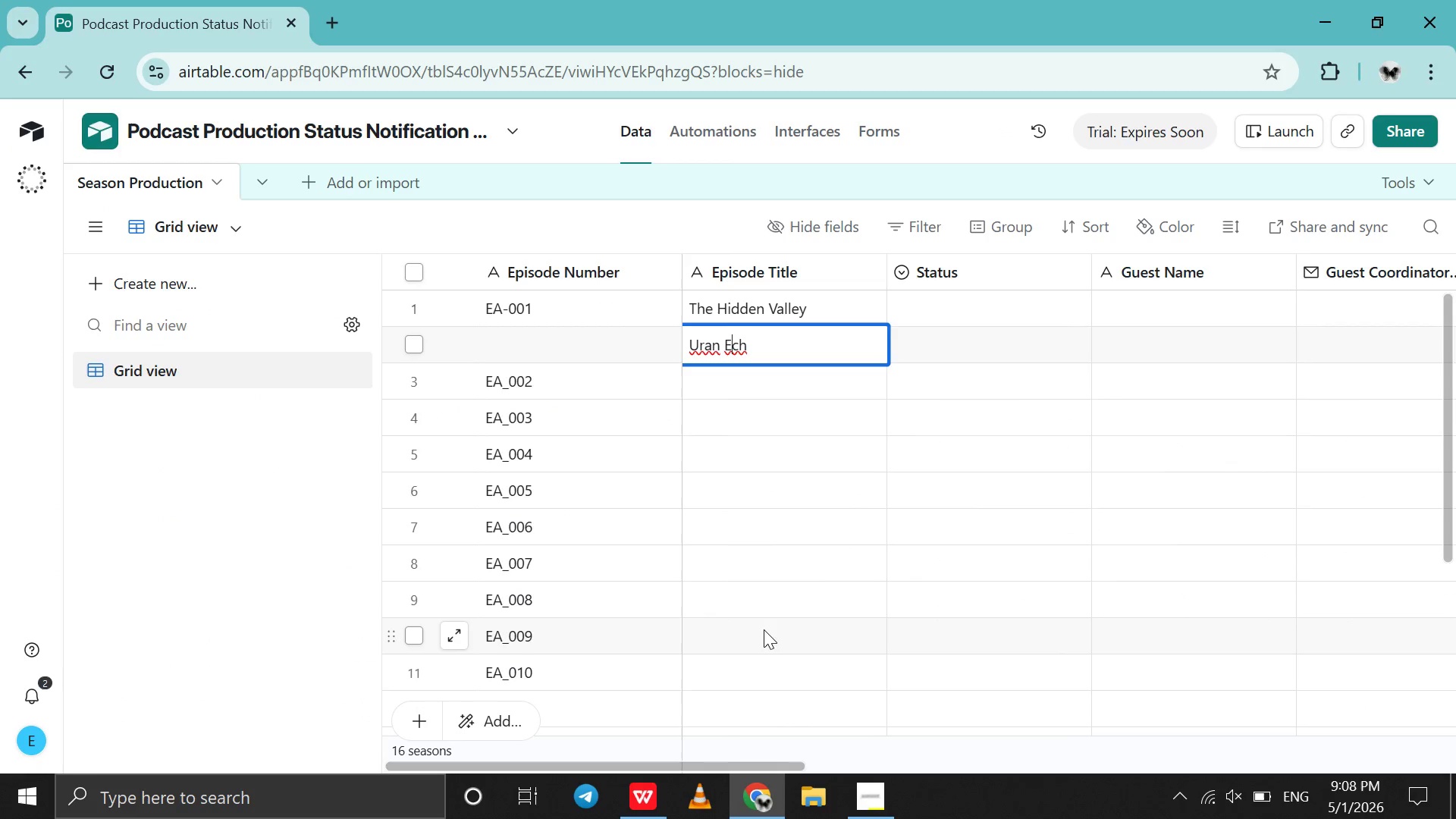 
key(ArrowLeft)
 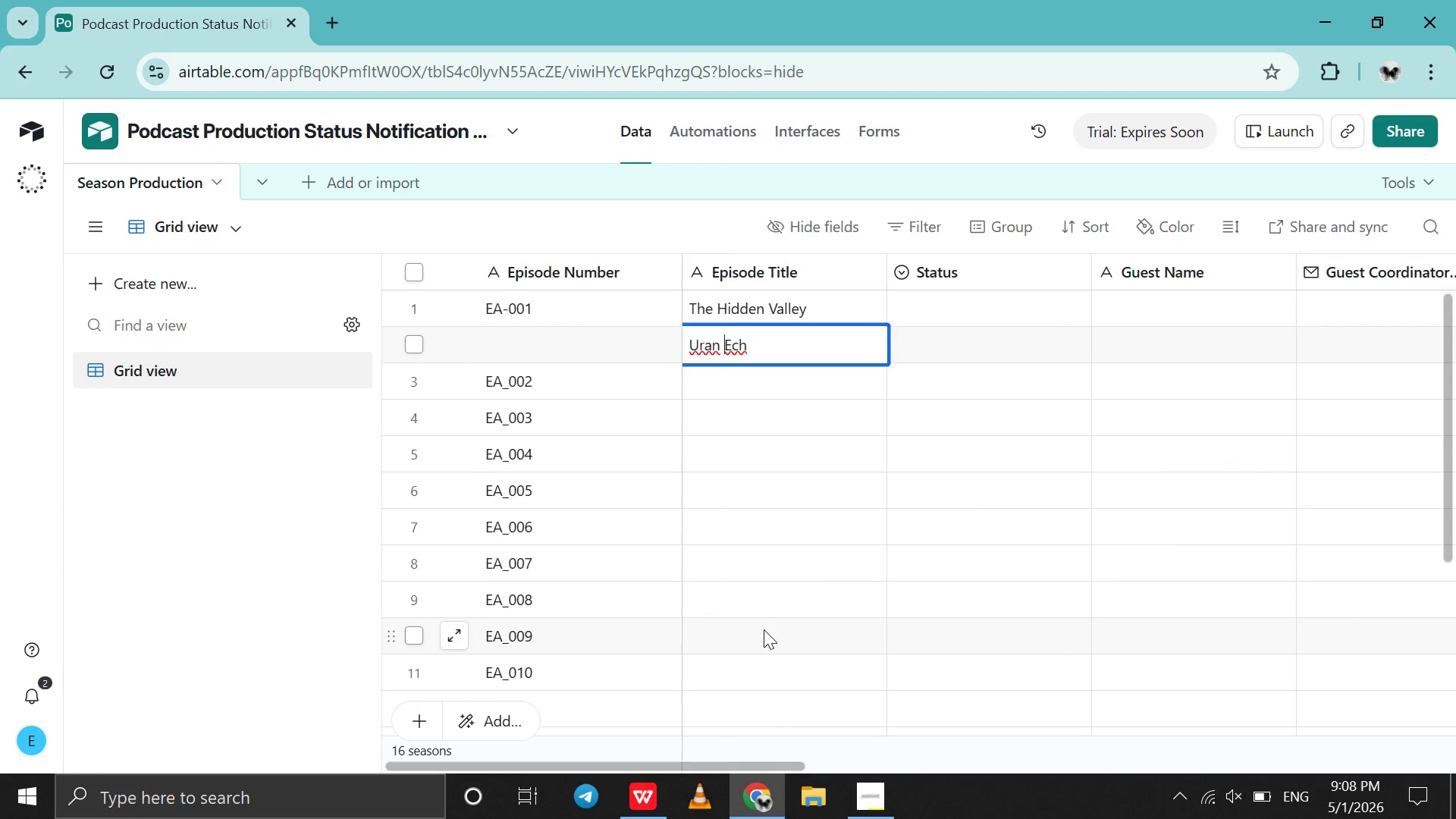 
key(ArrowLeft)
 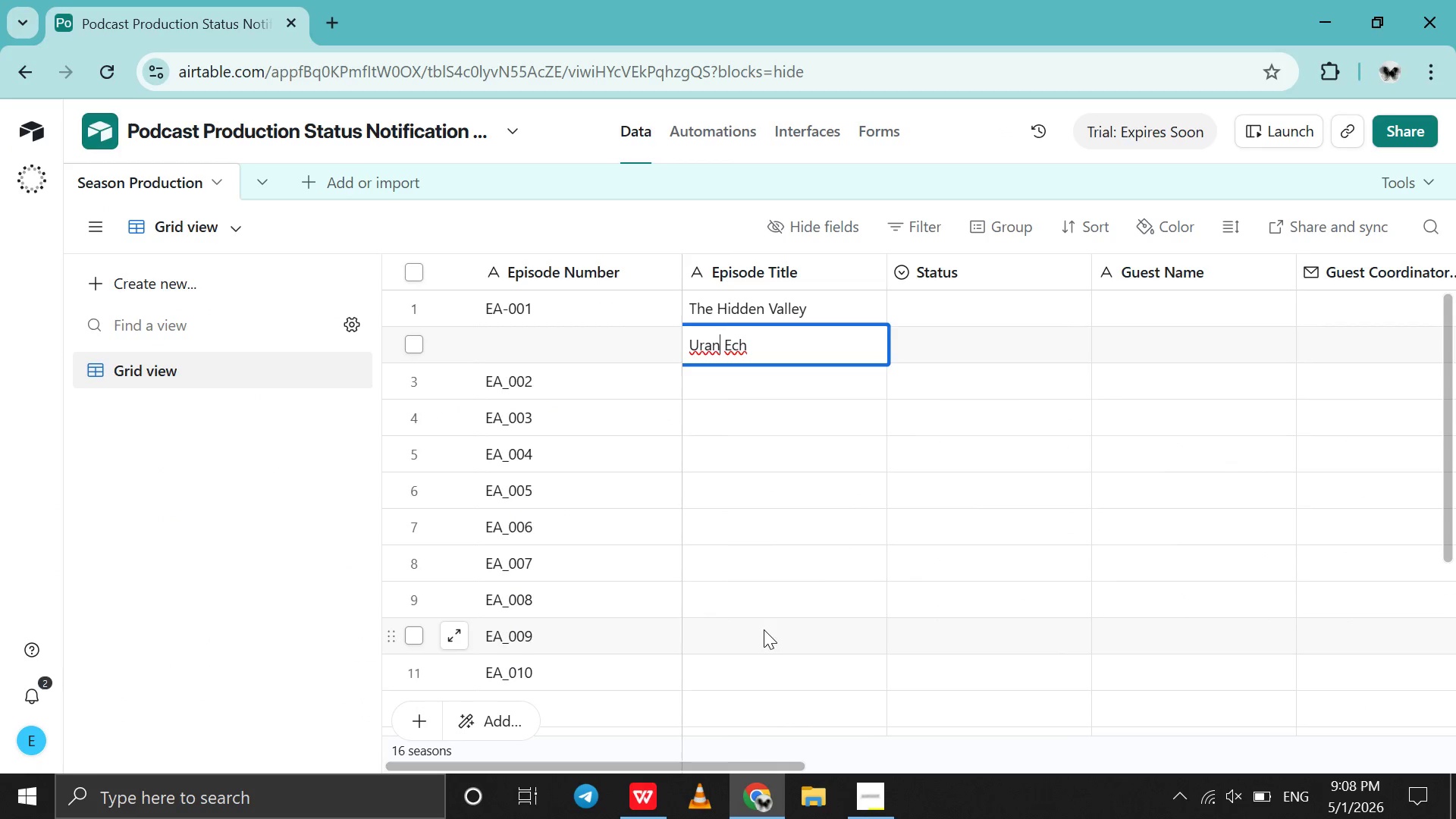 
key(ArrowLeft)
 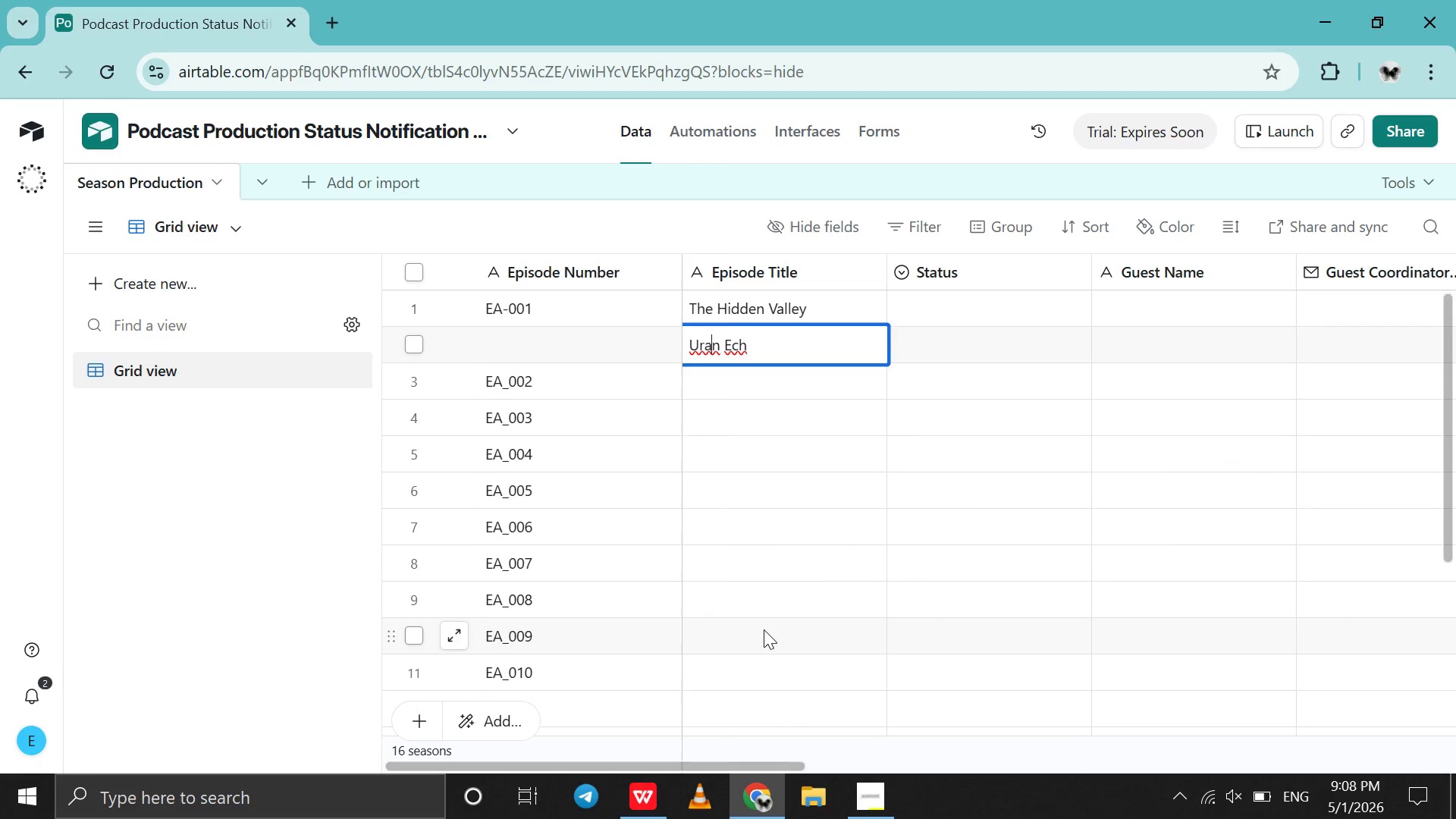 
key(ArrowLeft)
 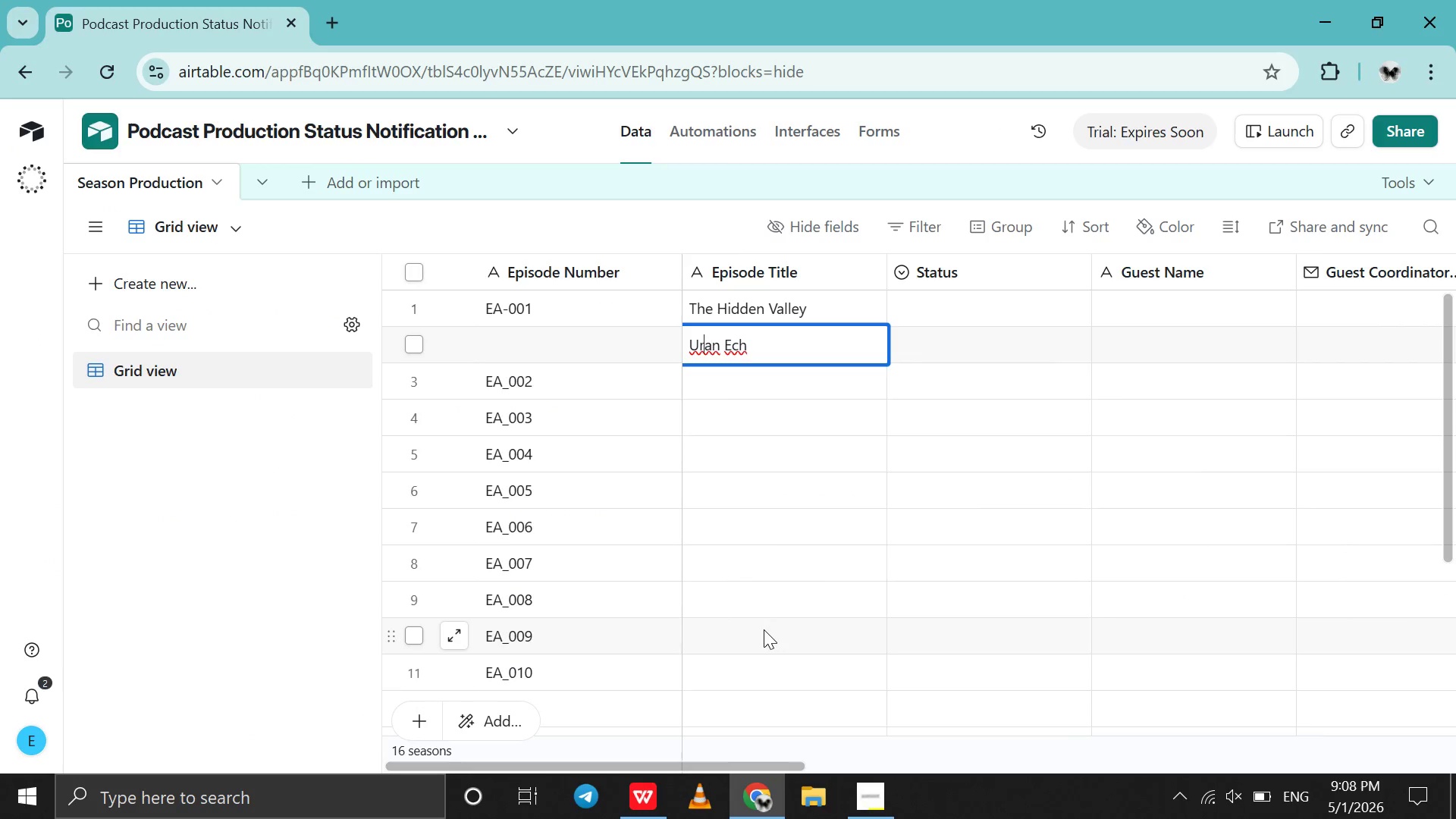 
key(ArrowLeft)
 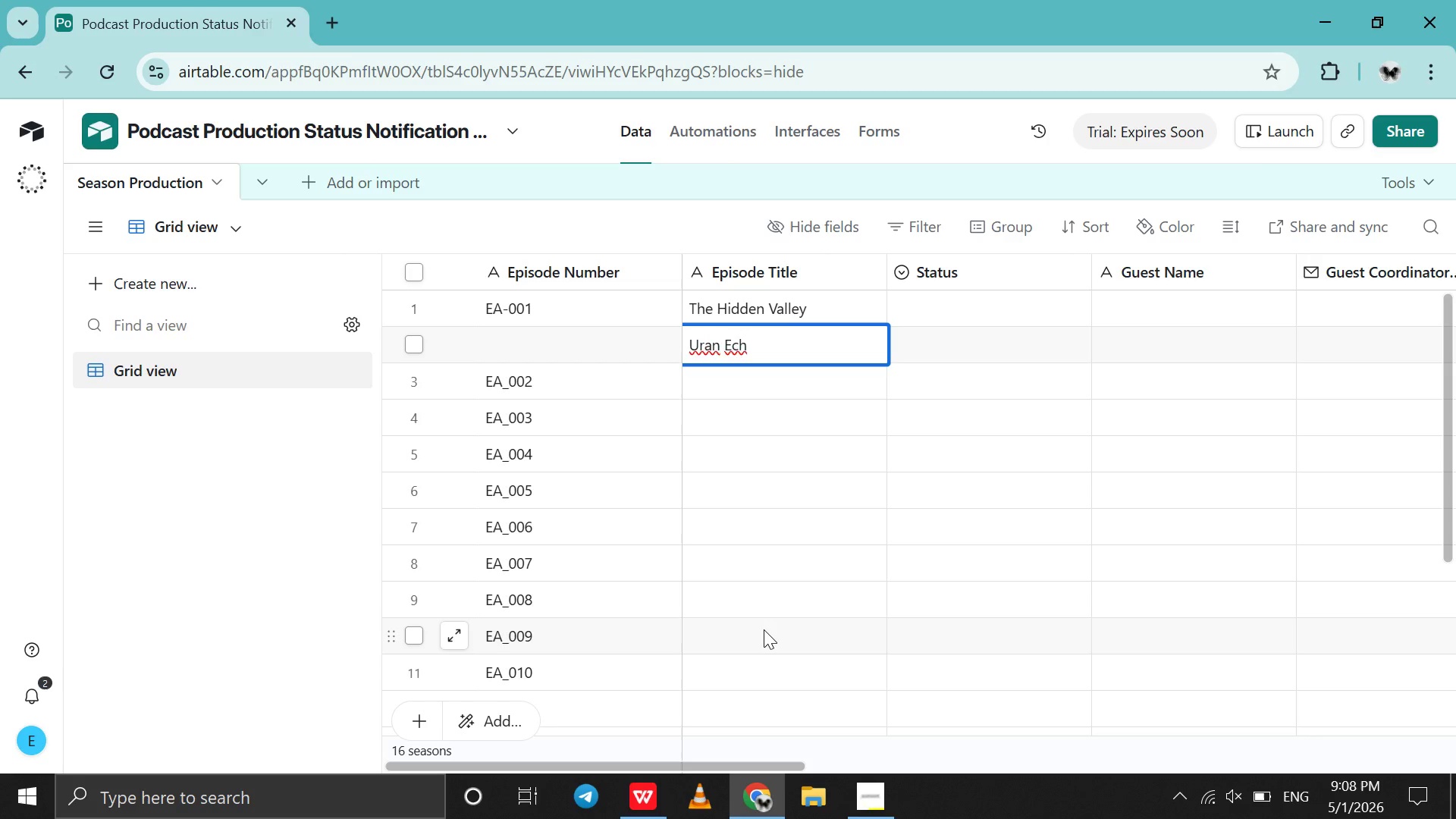 
type(boes)
 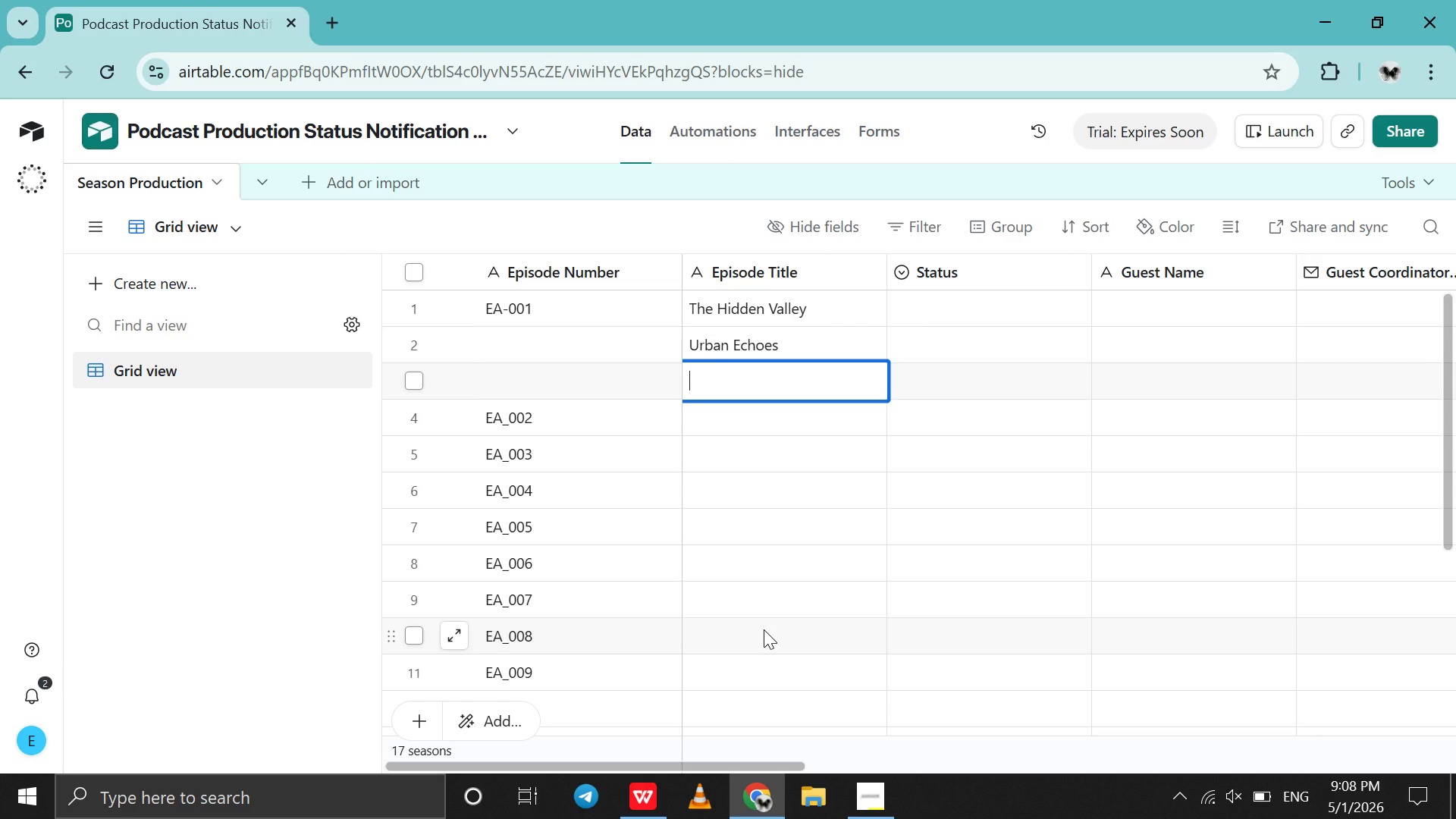 
hold_key(key=ArrowRight, duration=0.7)
 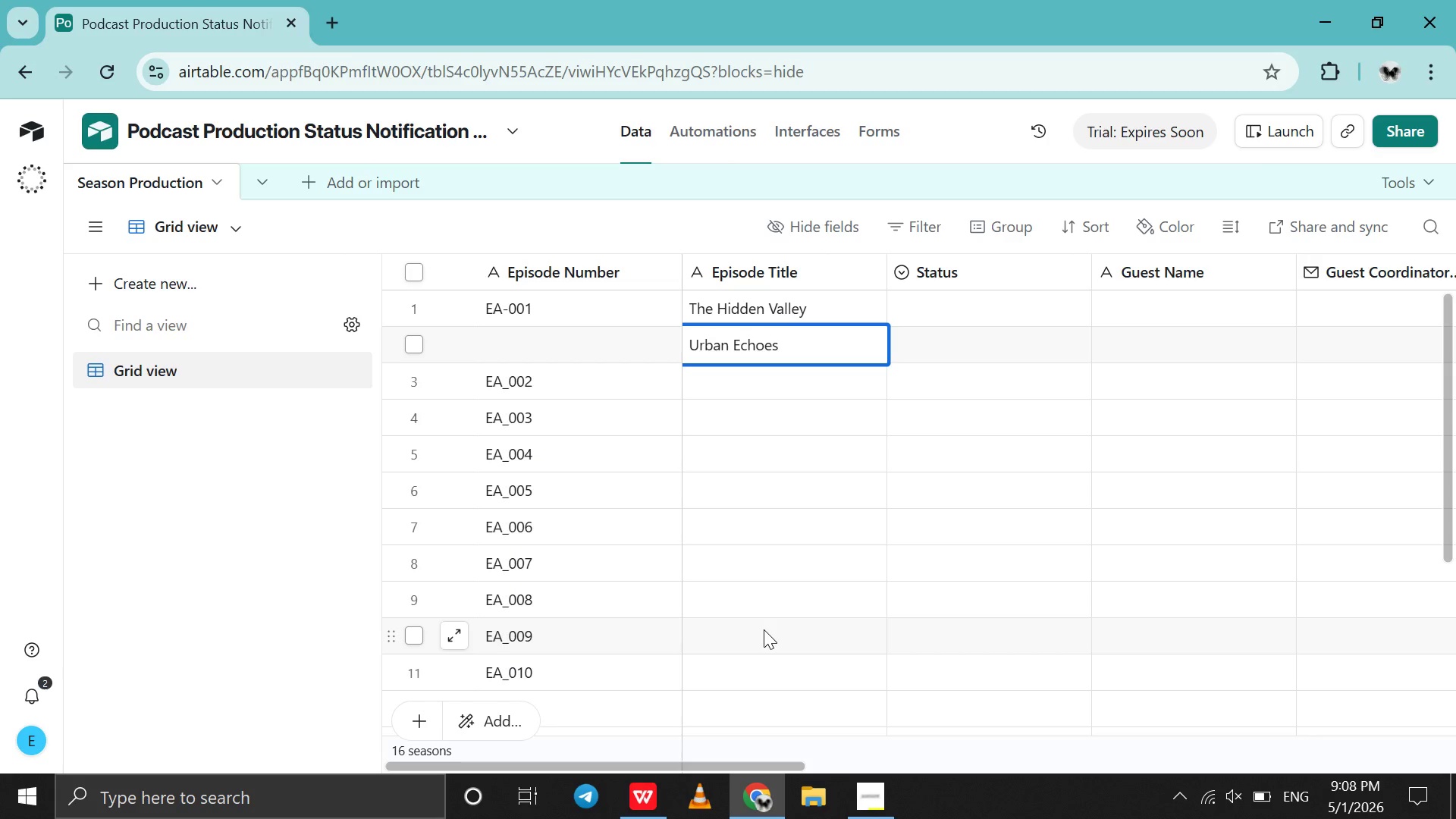 
key(Shift+Enter)
 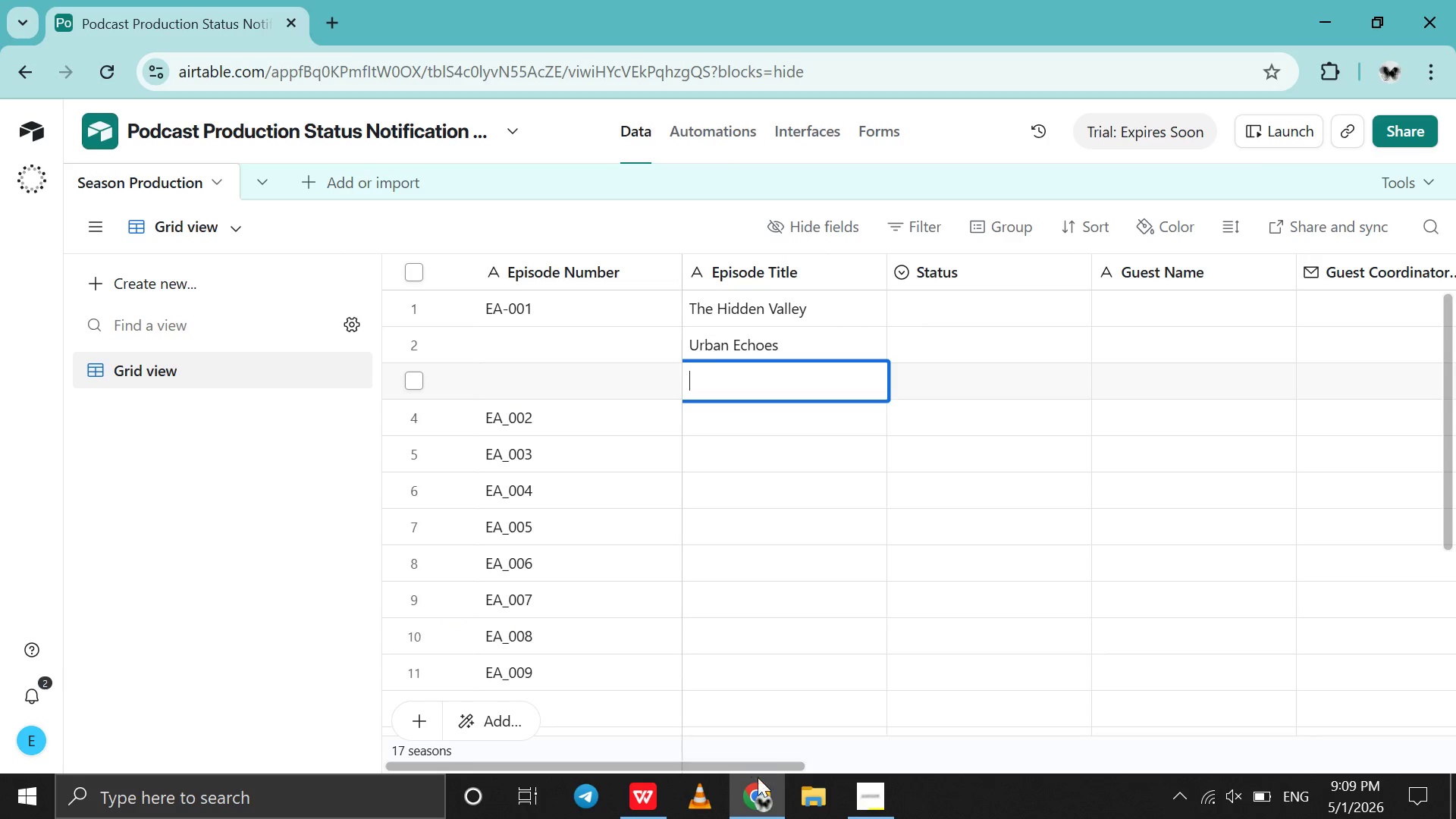 
left_click([758, 793])
 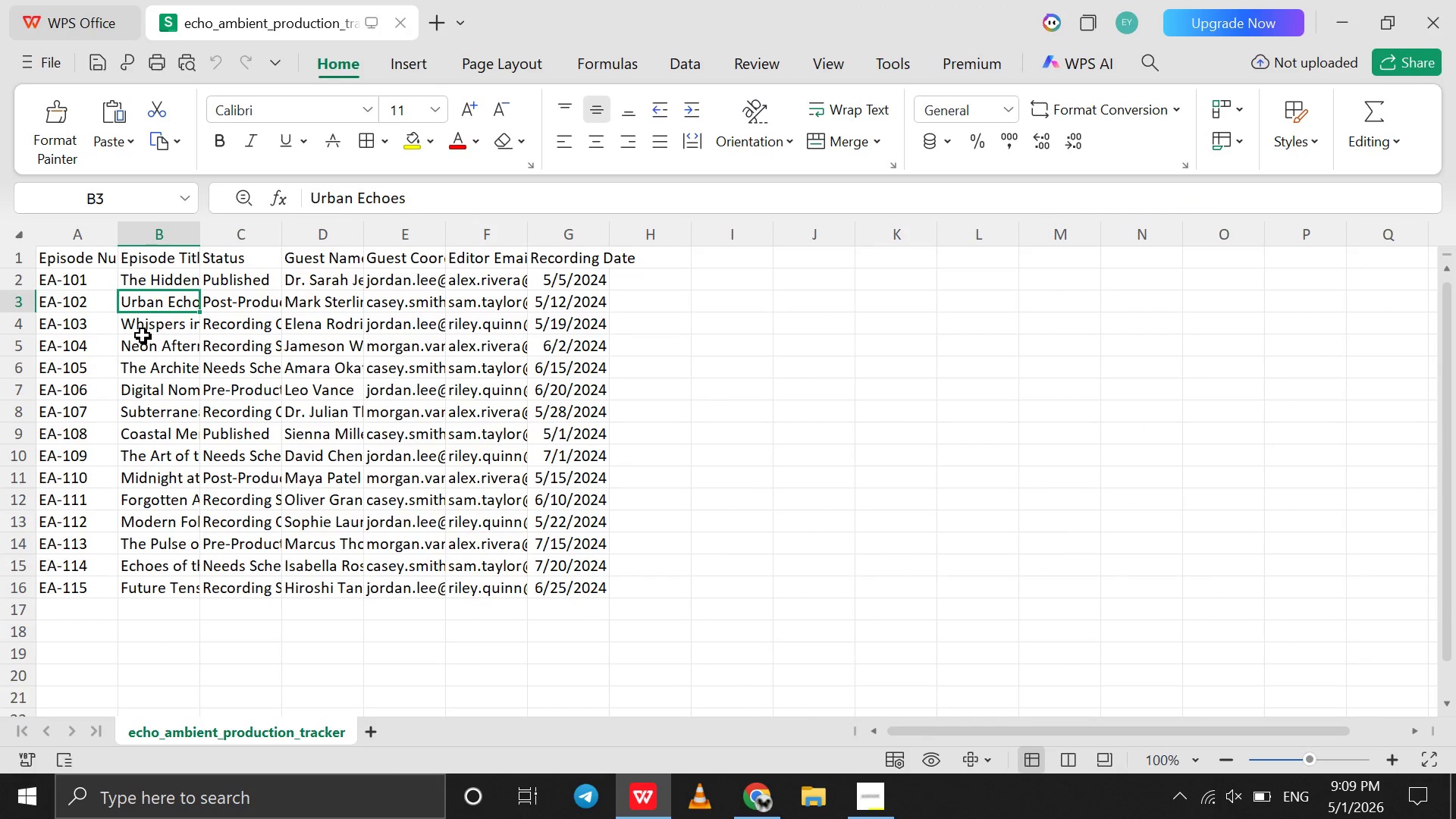 
left_click([143, 336])
 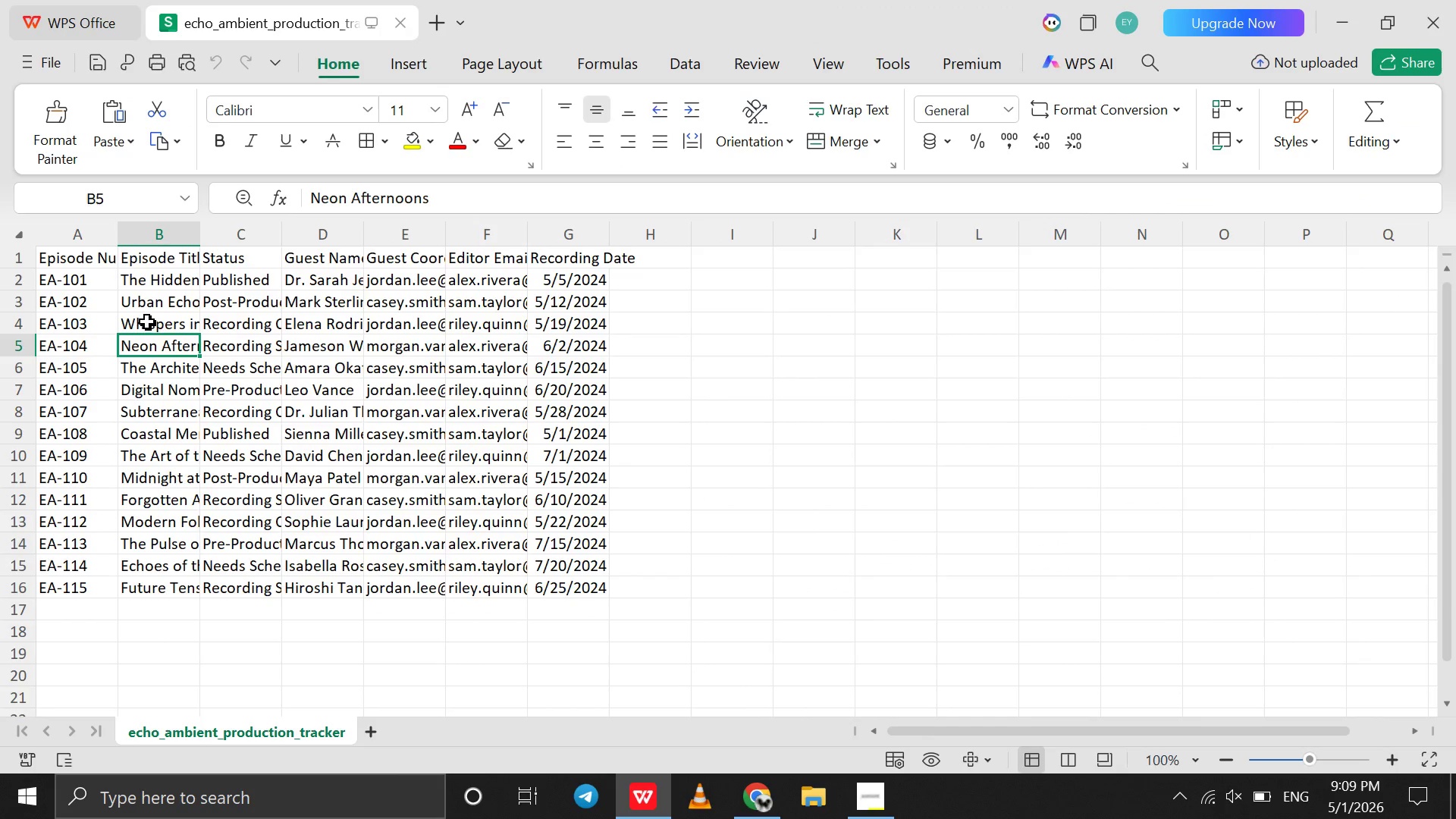 
left_click([147, 322])
 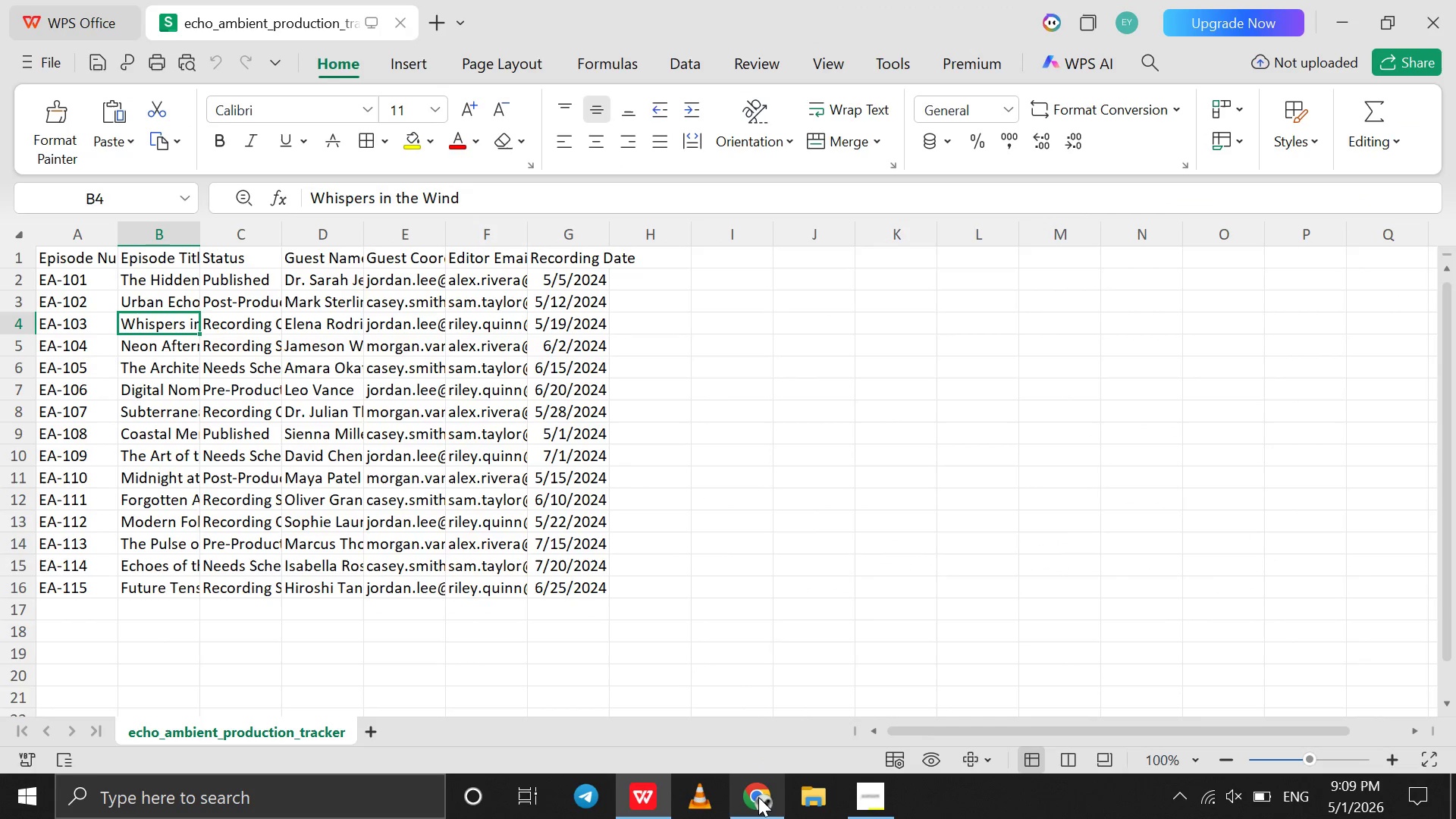 
left_click([758, 798])
 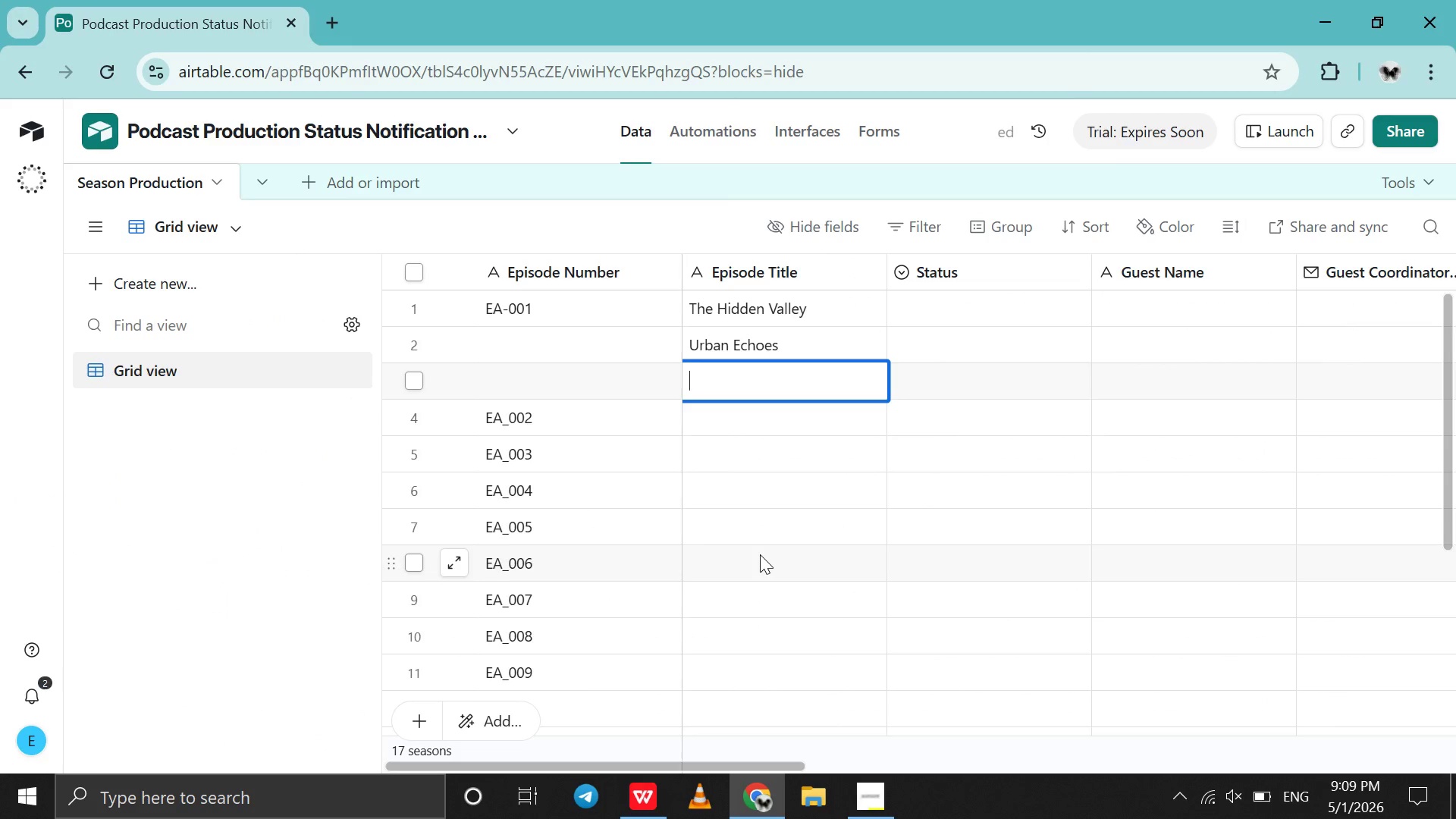 
type(Whispers in the wind)
 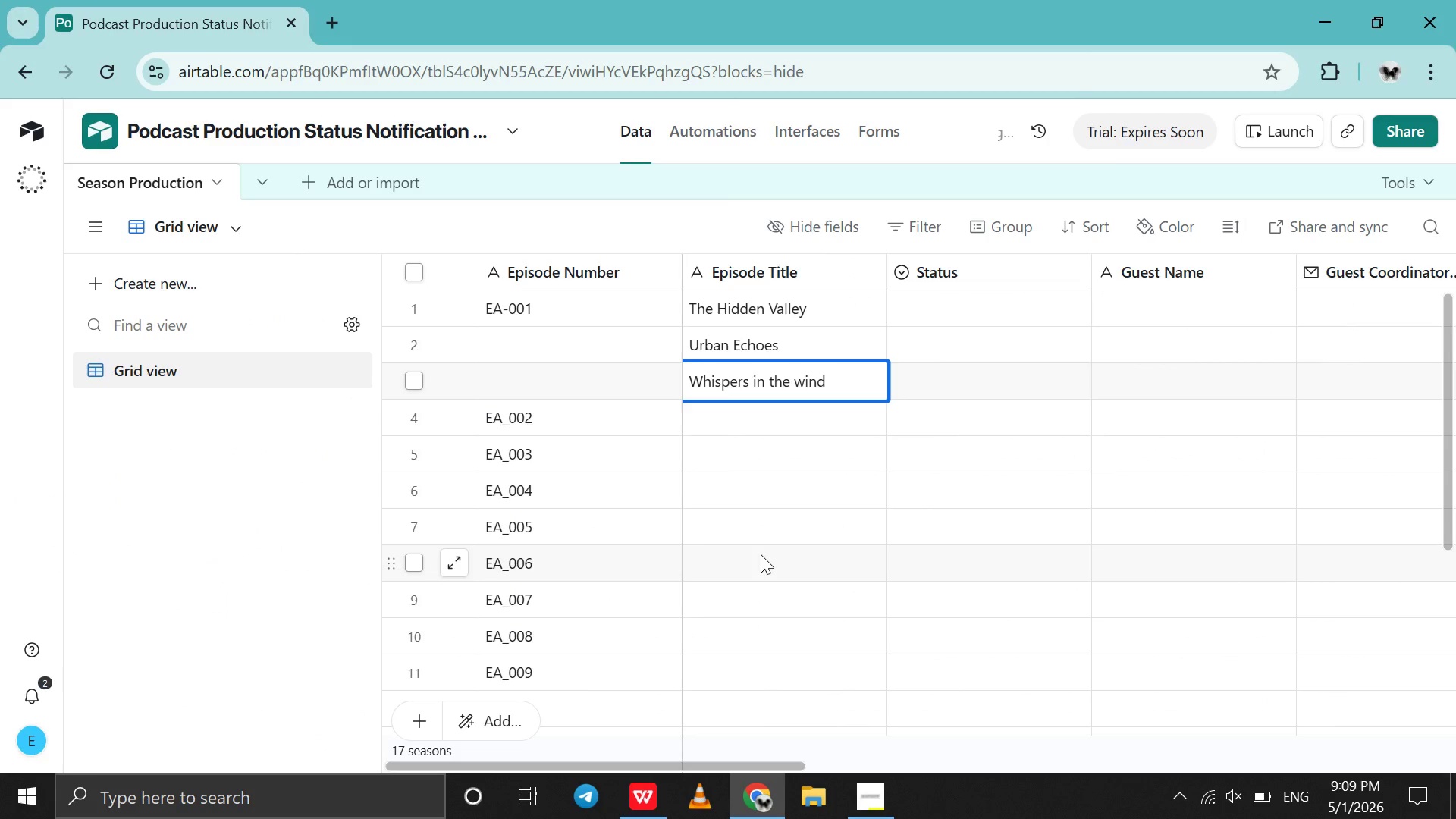 
key(Shift+Enter)
 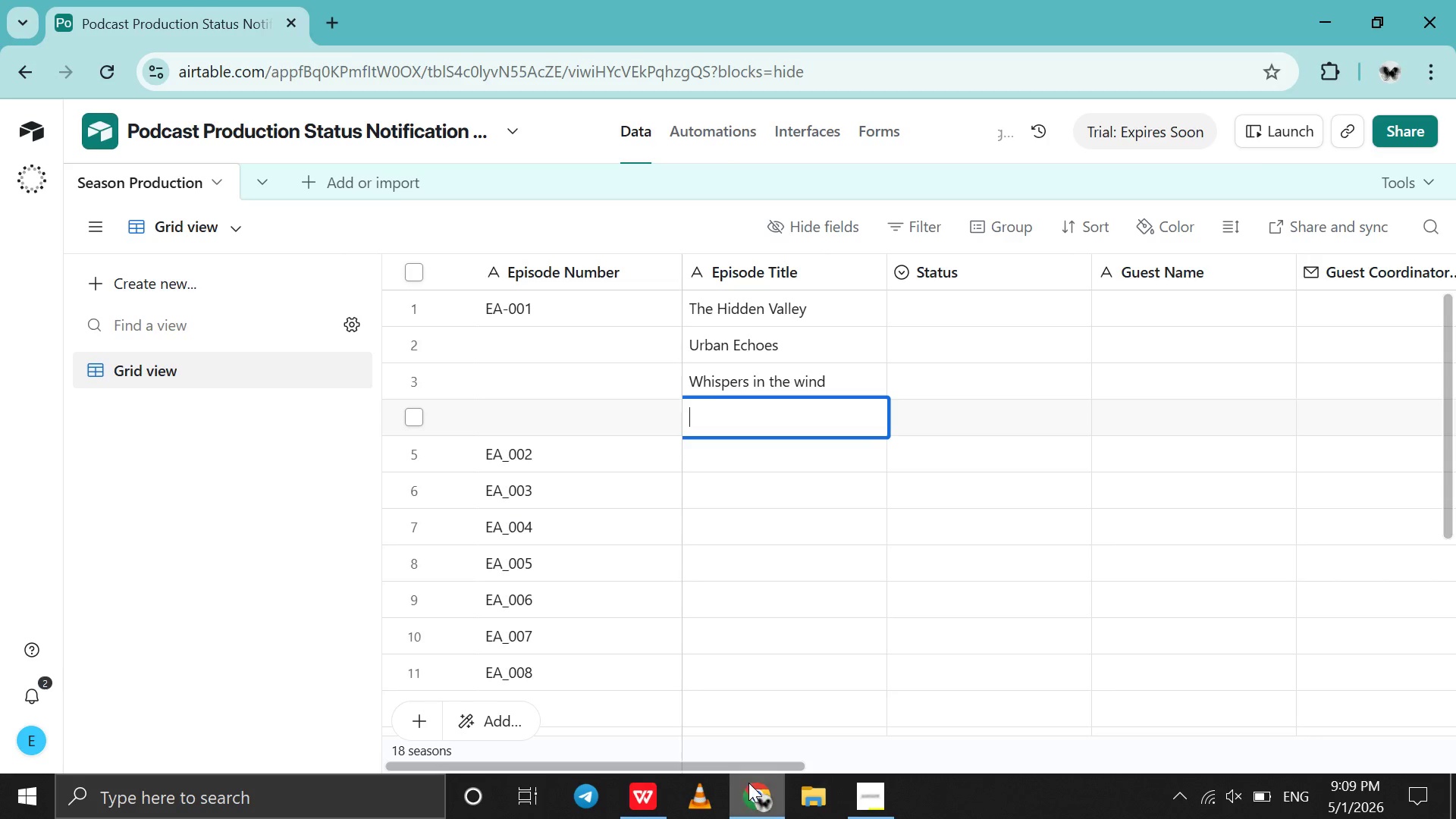 
left_click([748, 794])
 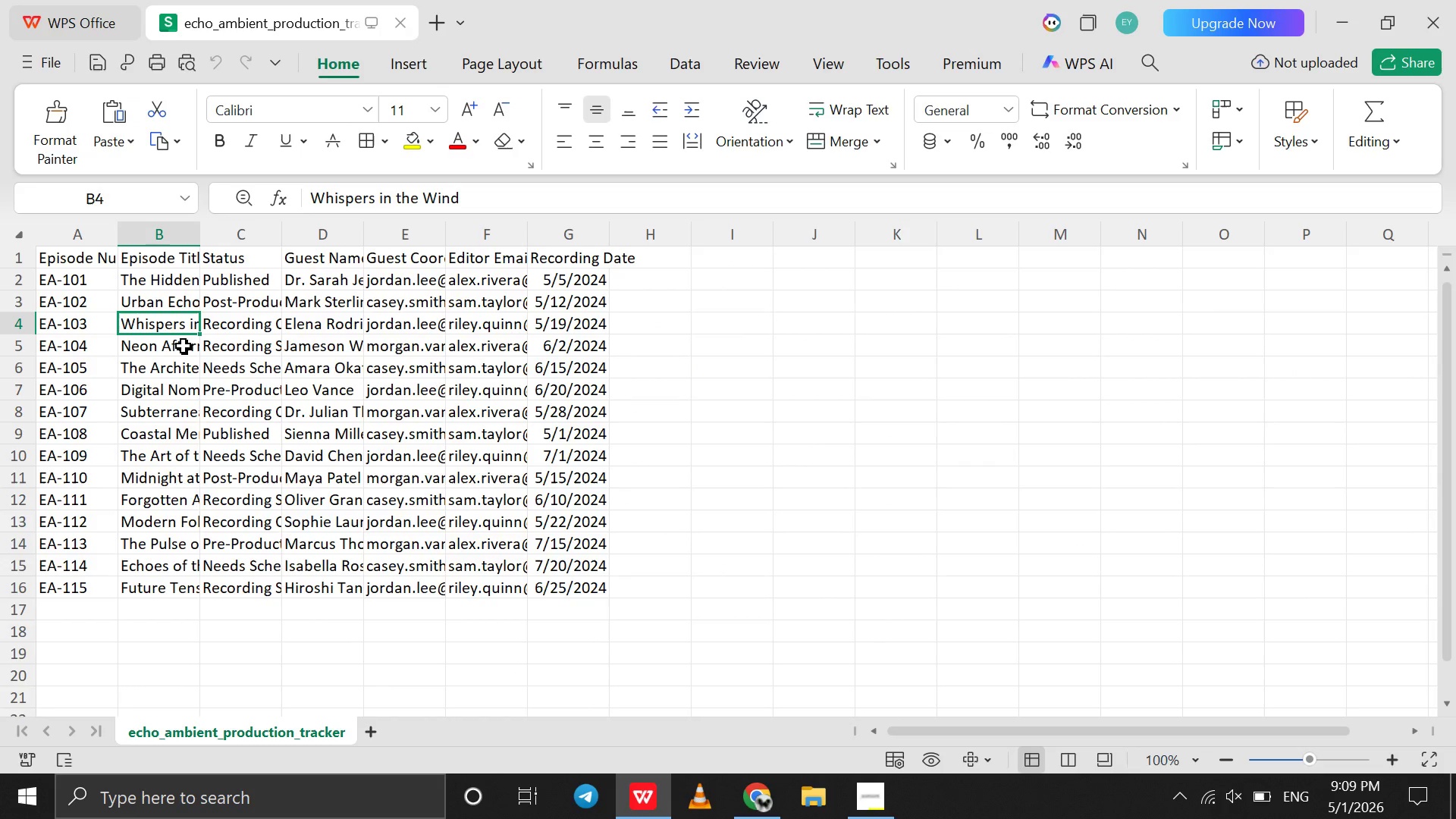 
left_click([179, 350])
 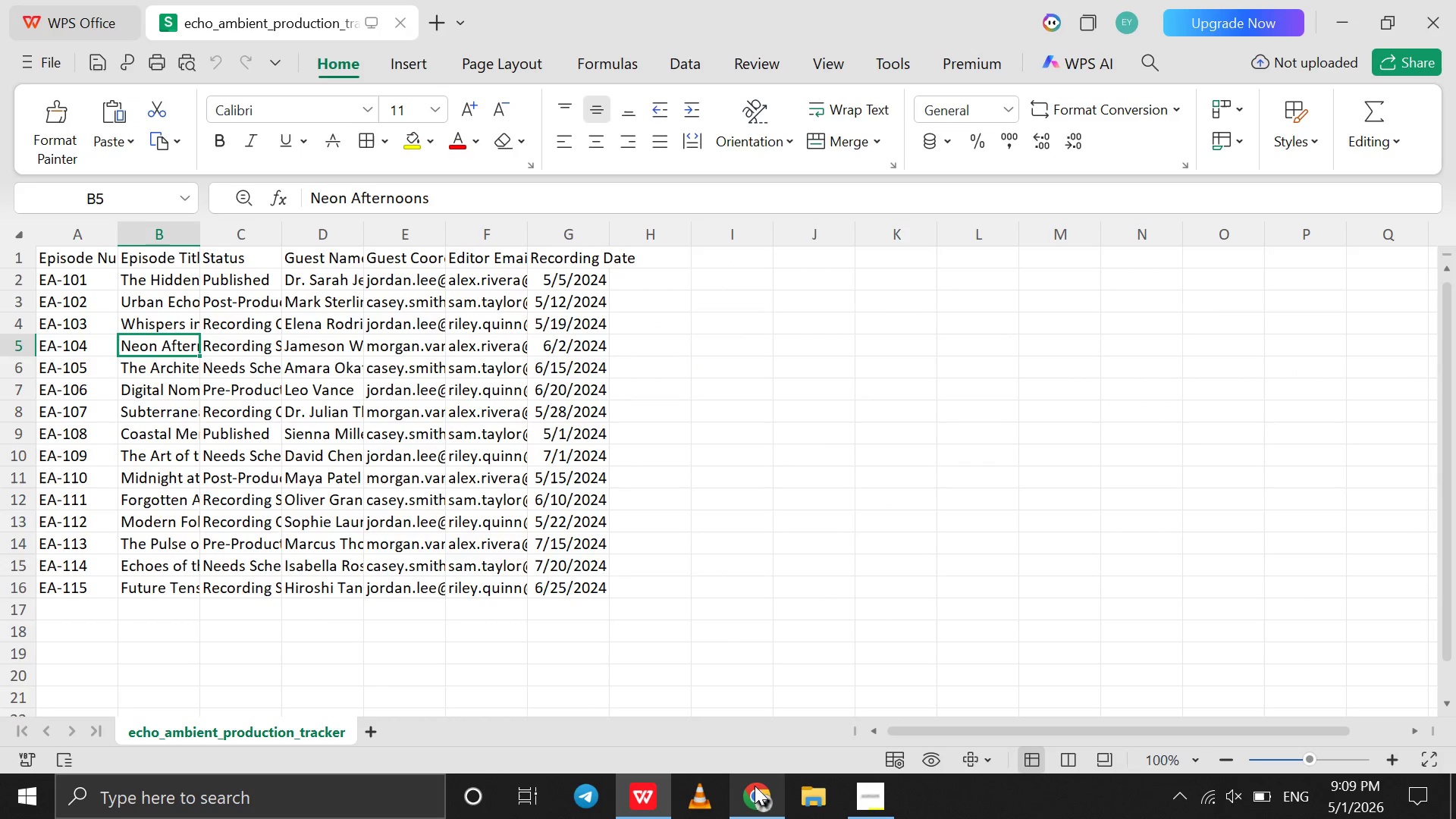 
left_click([755, 797])
 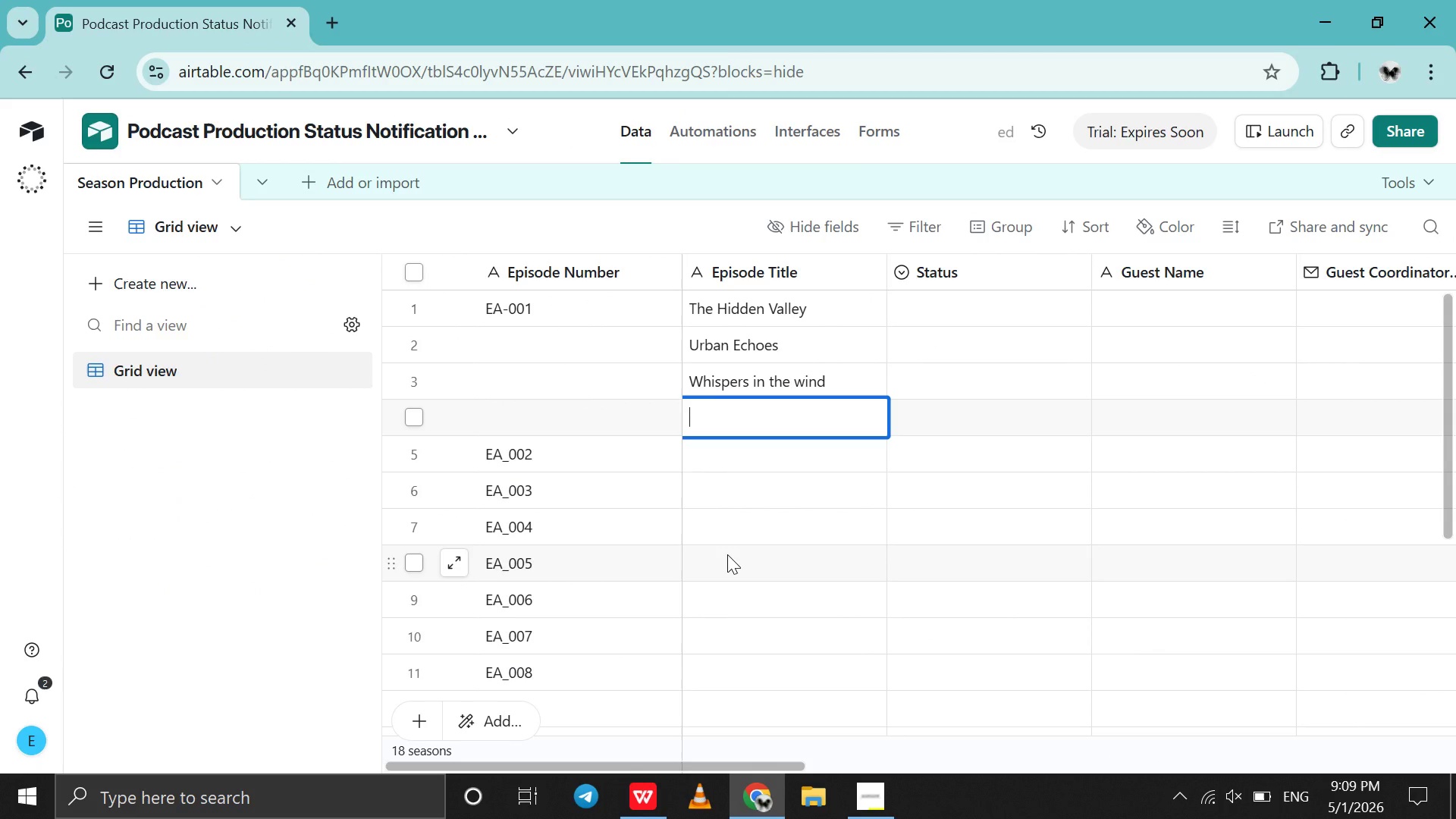 
type(Neon Afternoons)
 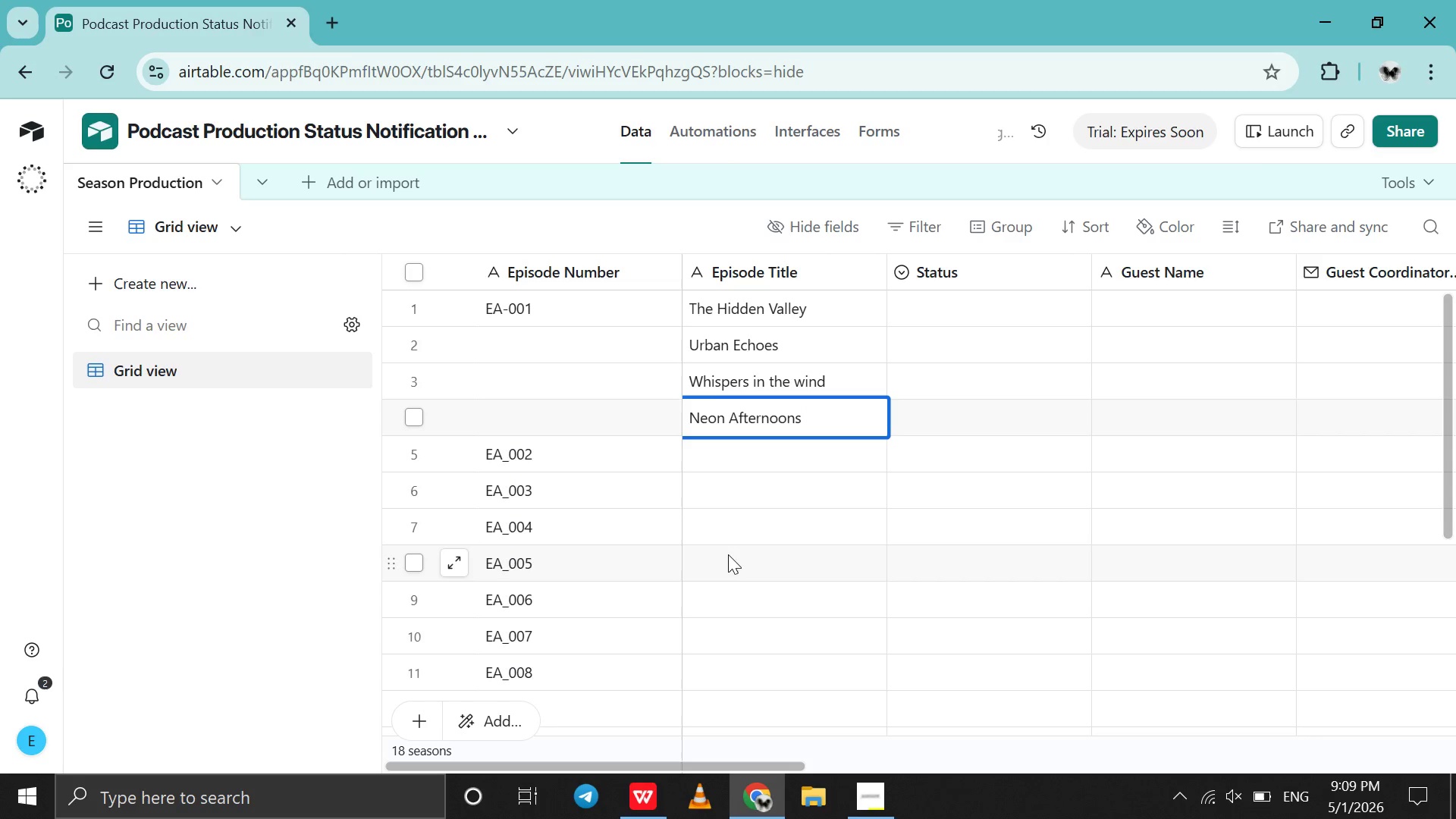 
key(Shift+Enter)
 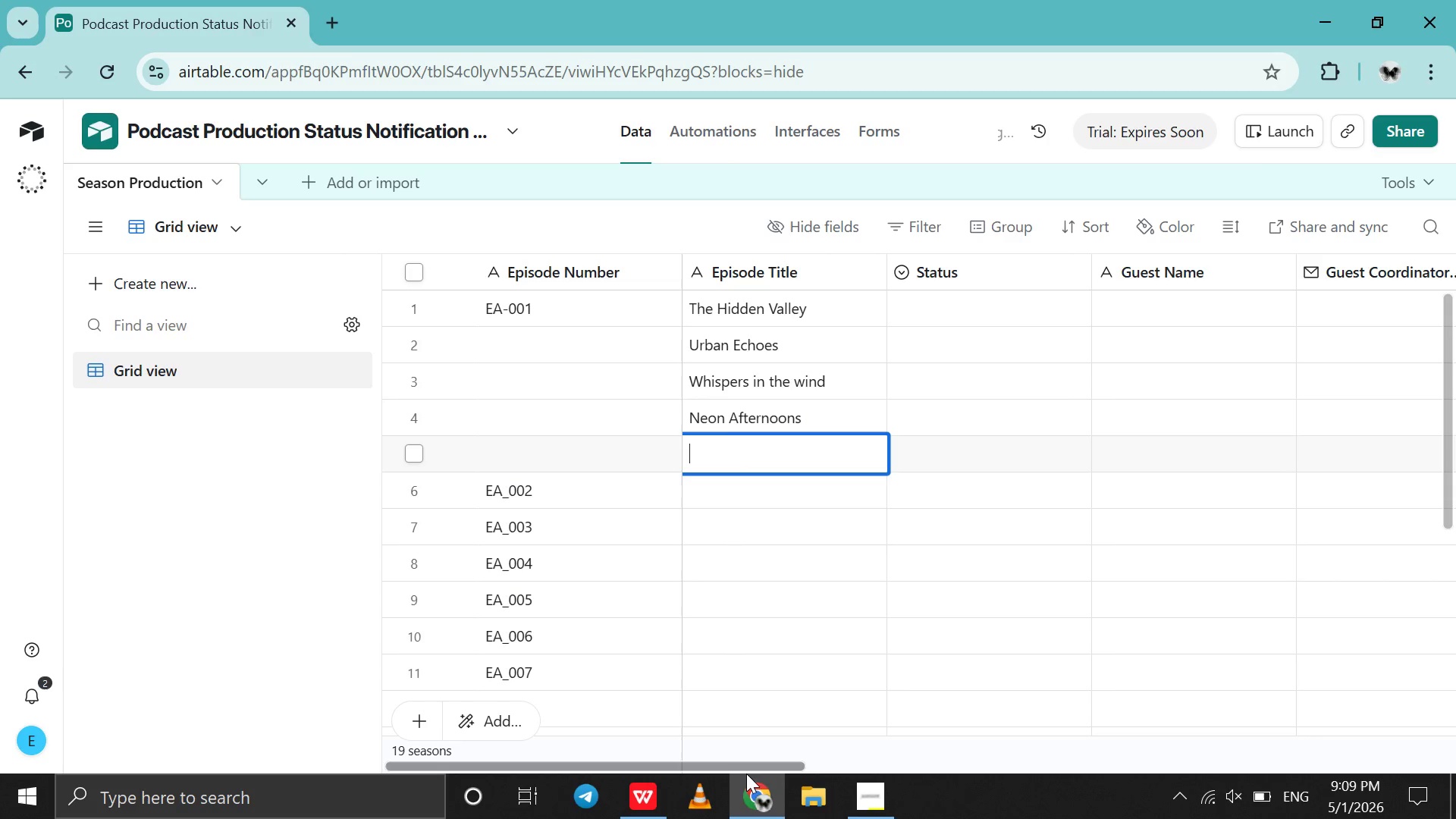 
left_click([747, 785])
 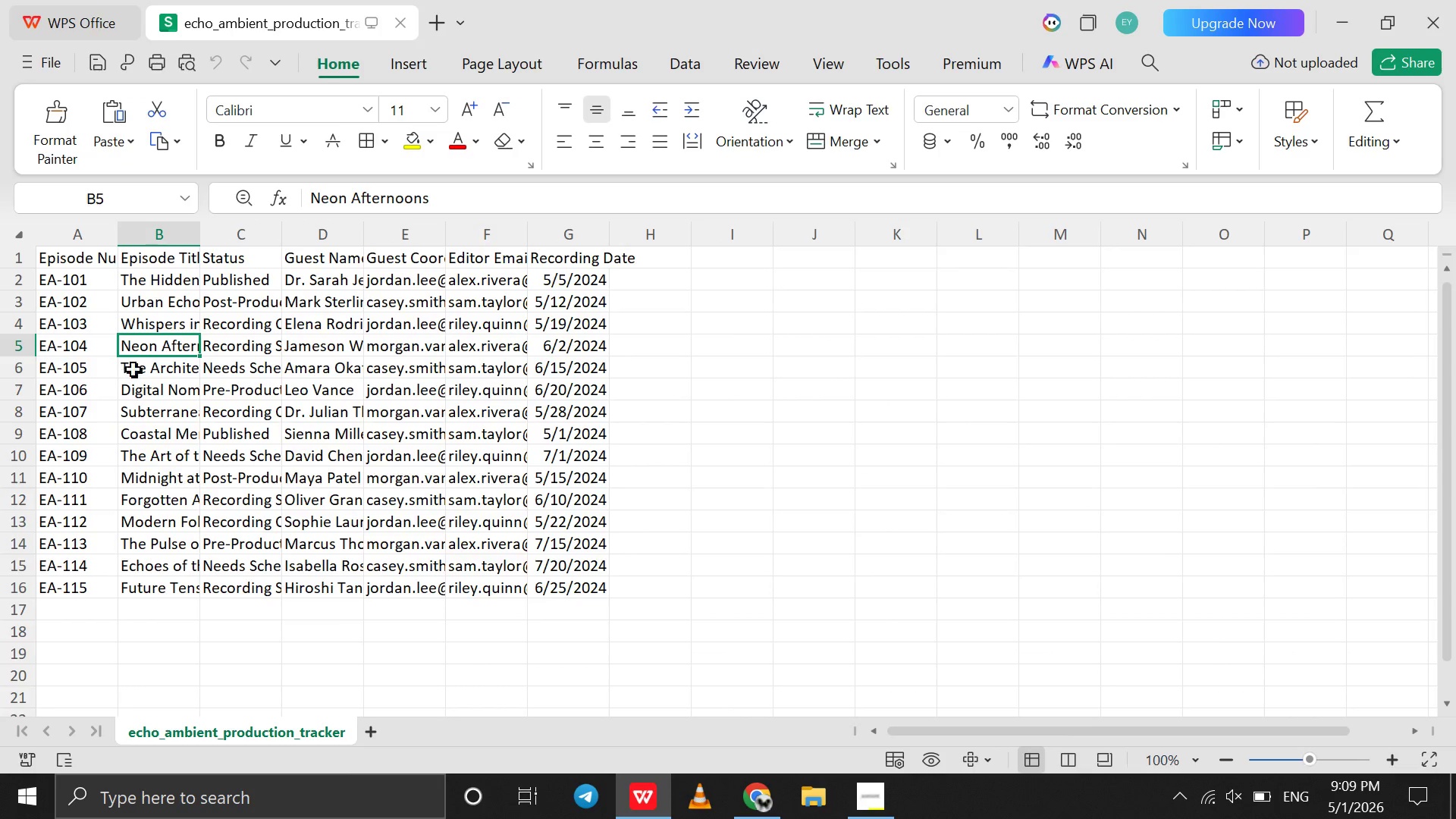 
left_click([146, 369])
 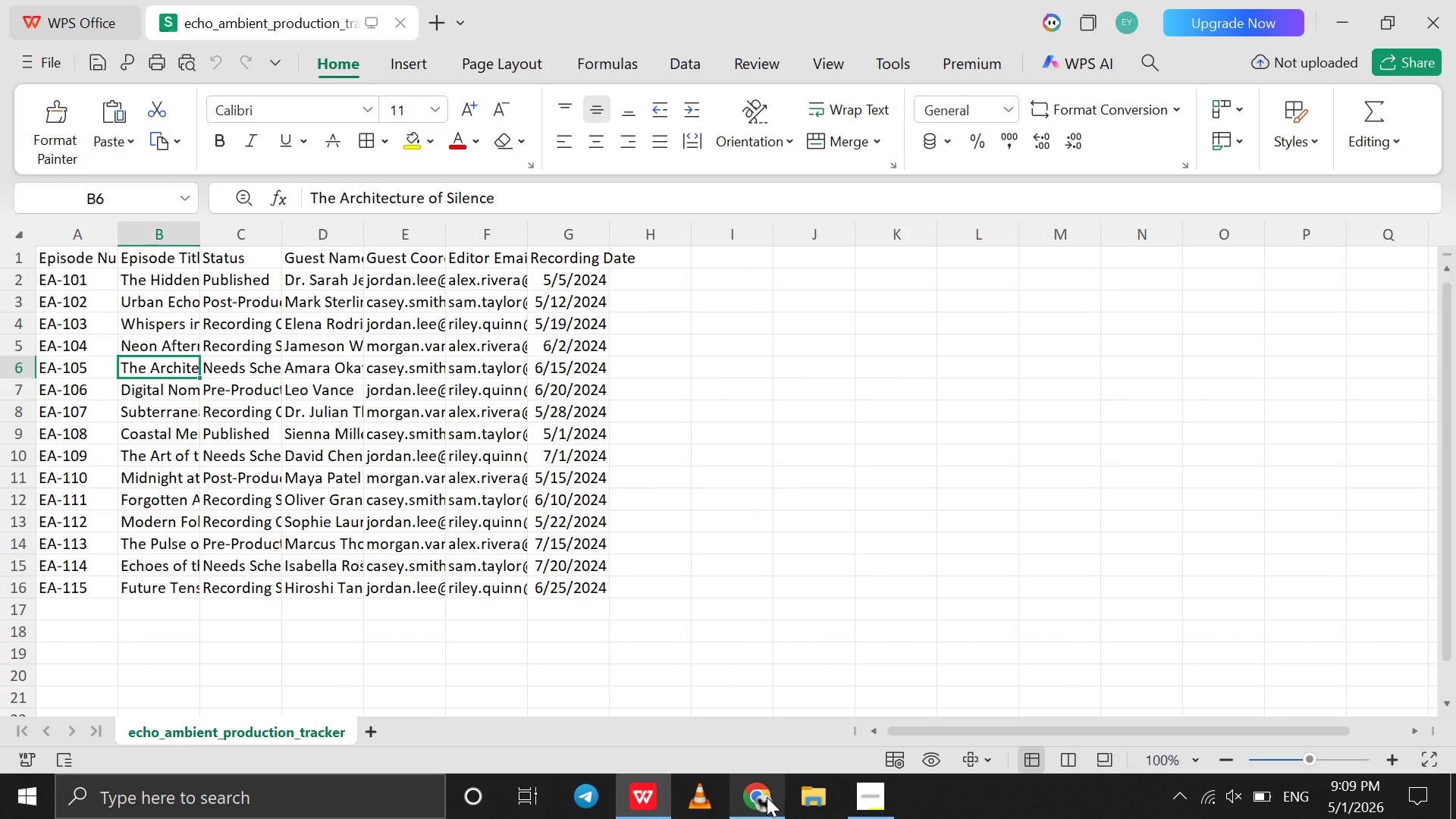 
left_click([764, 805])
 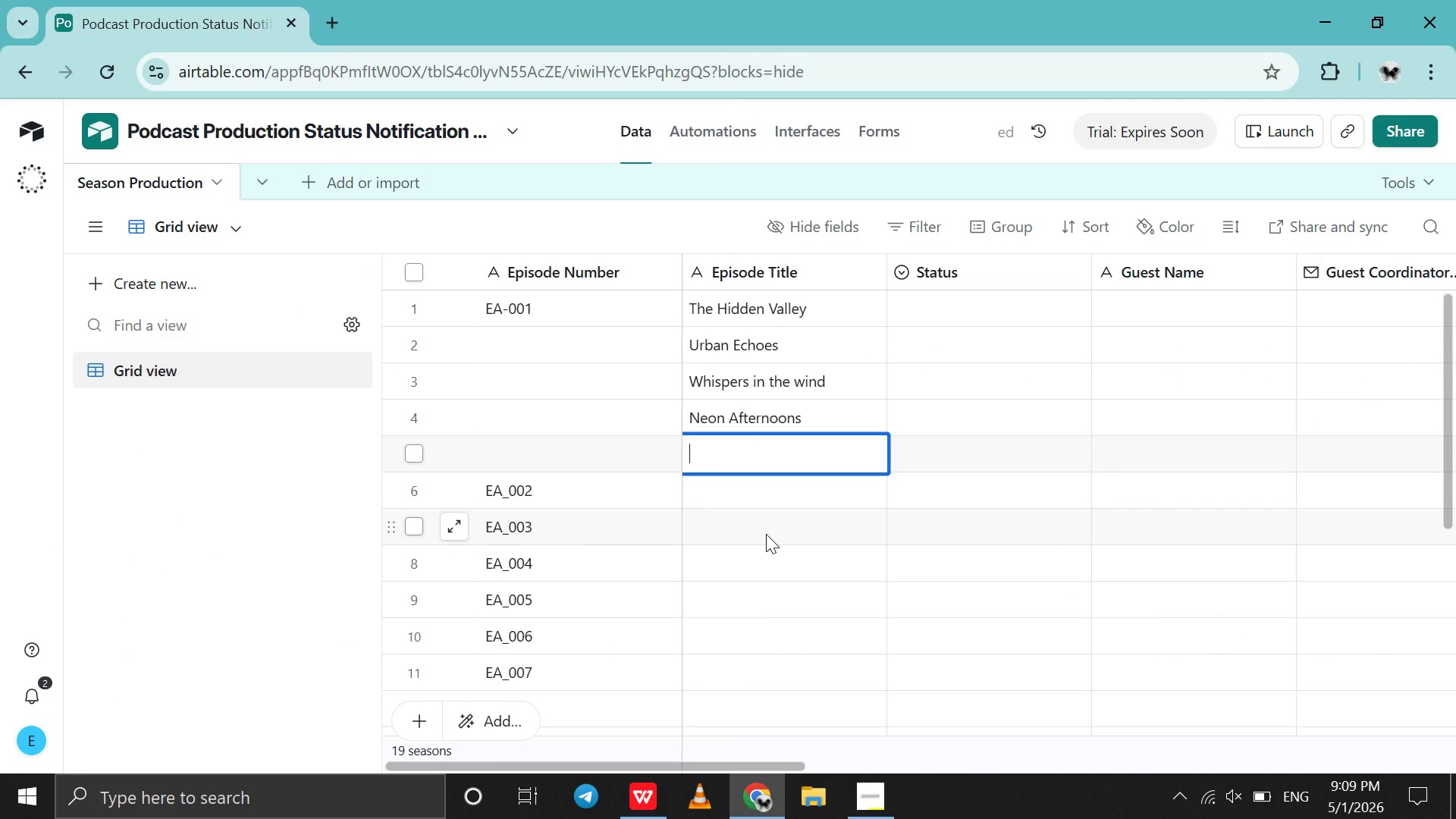 
type(The Architecture of Sl)
key(Backspace)
type(il)
 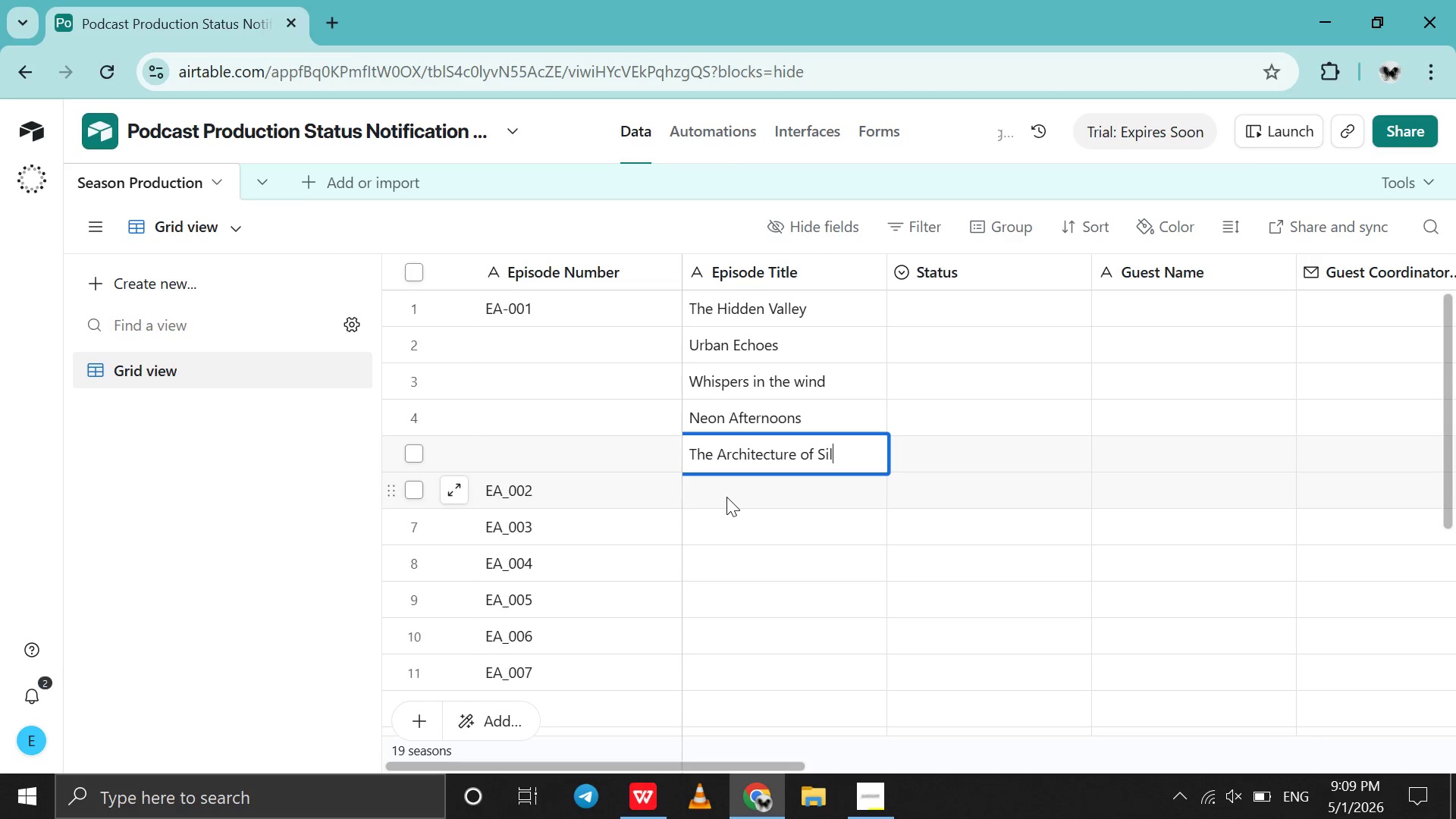 
type(ence)
 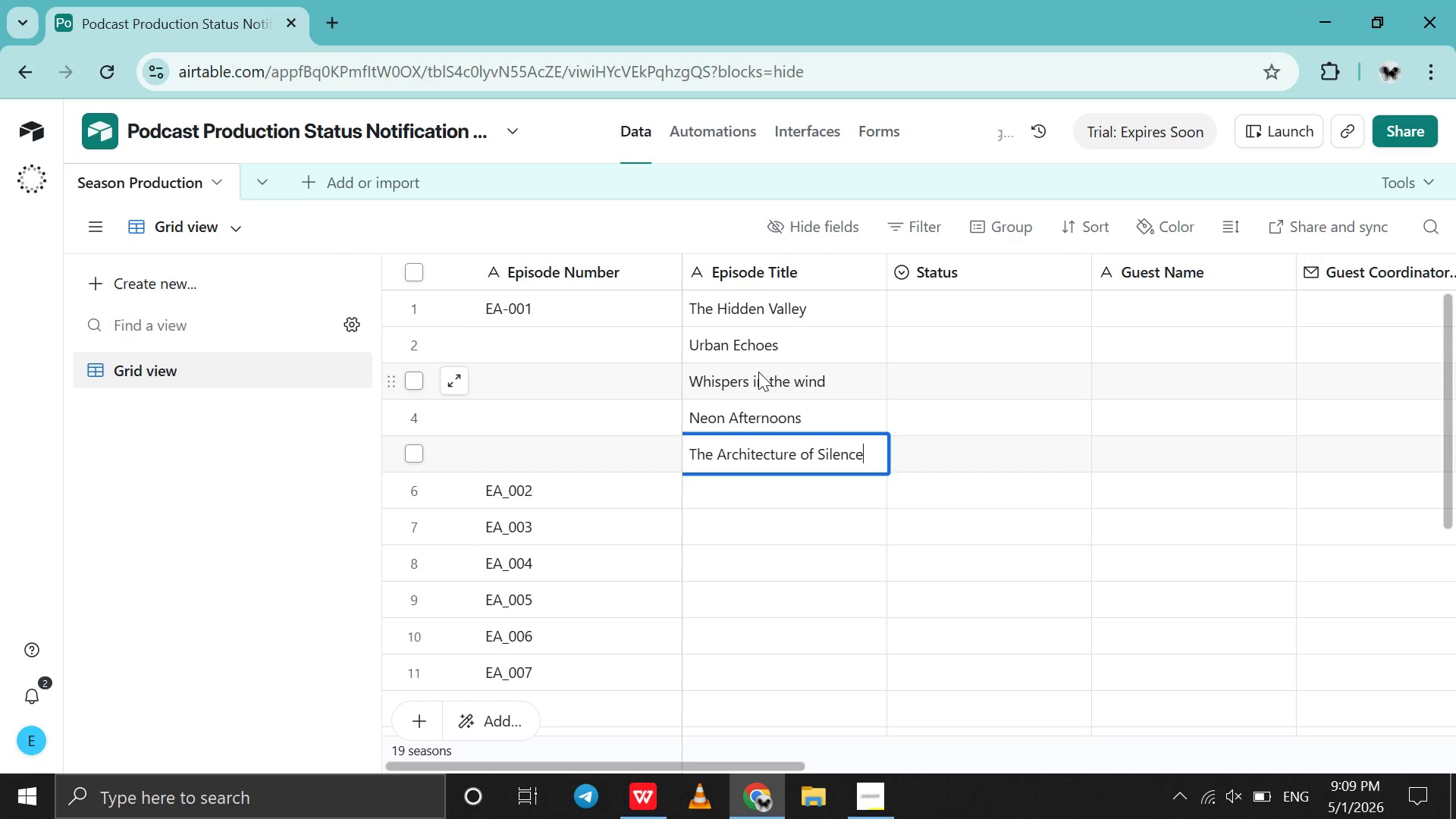 
left_click([780, 381])
 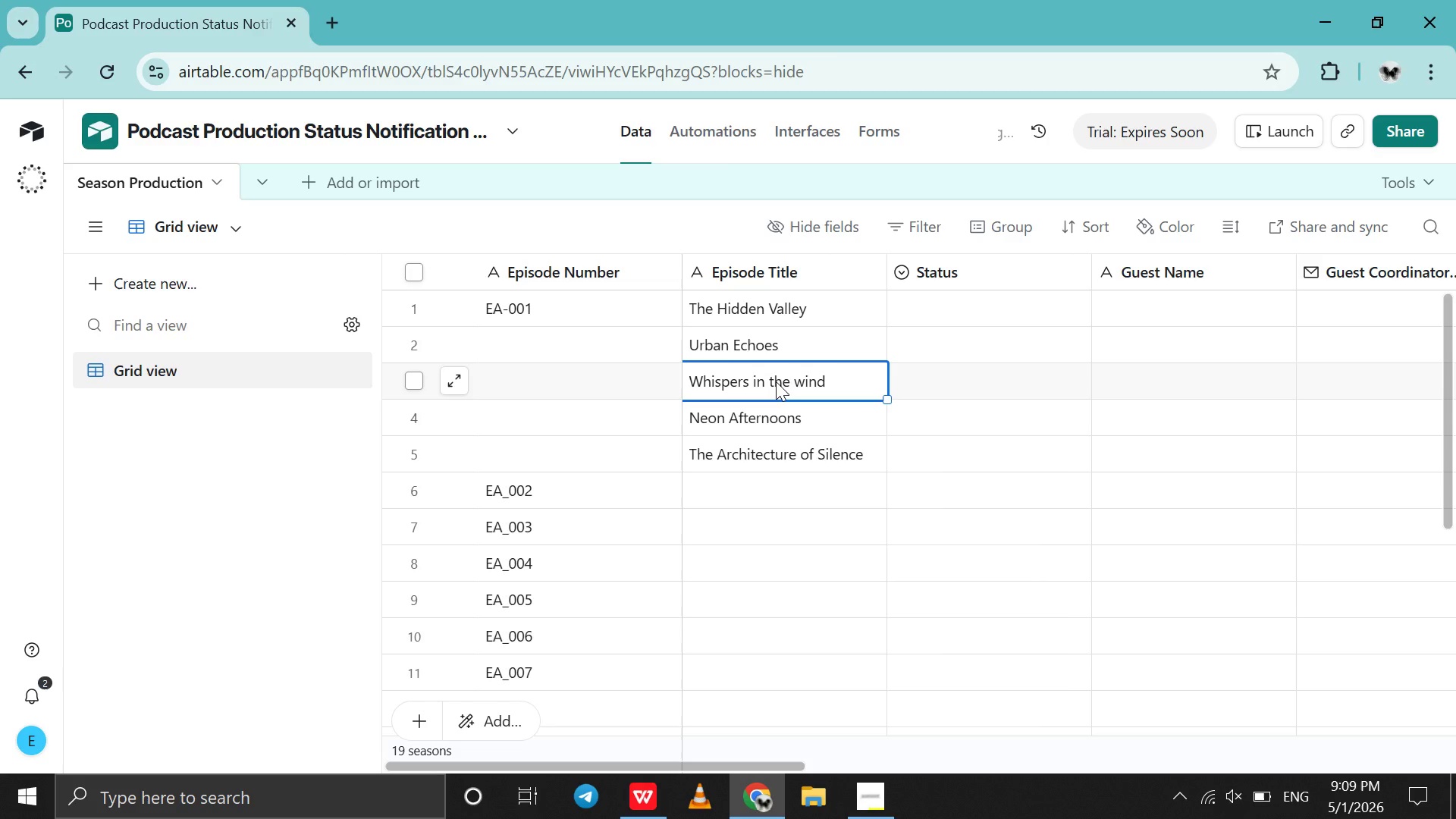 
double_click([776, 381])
 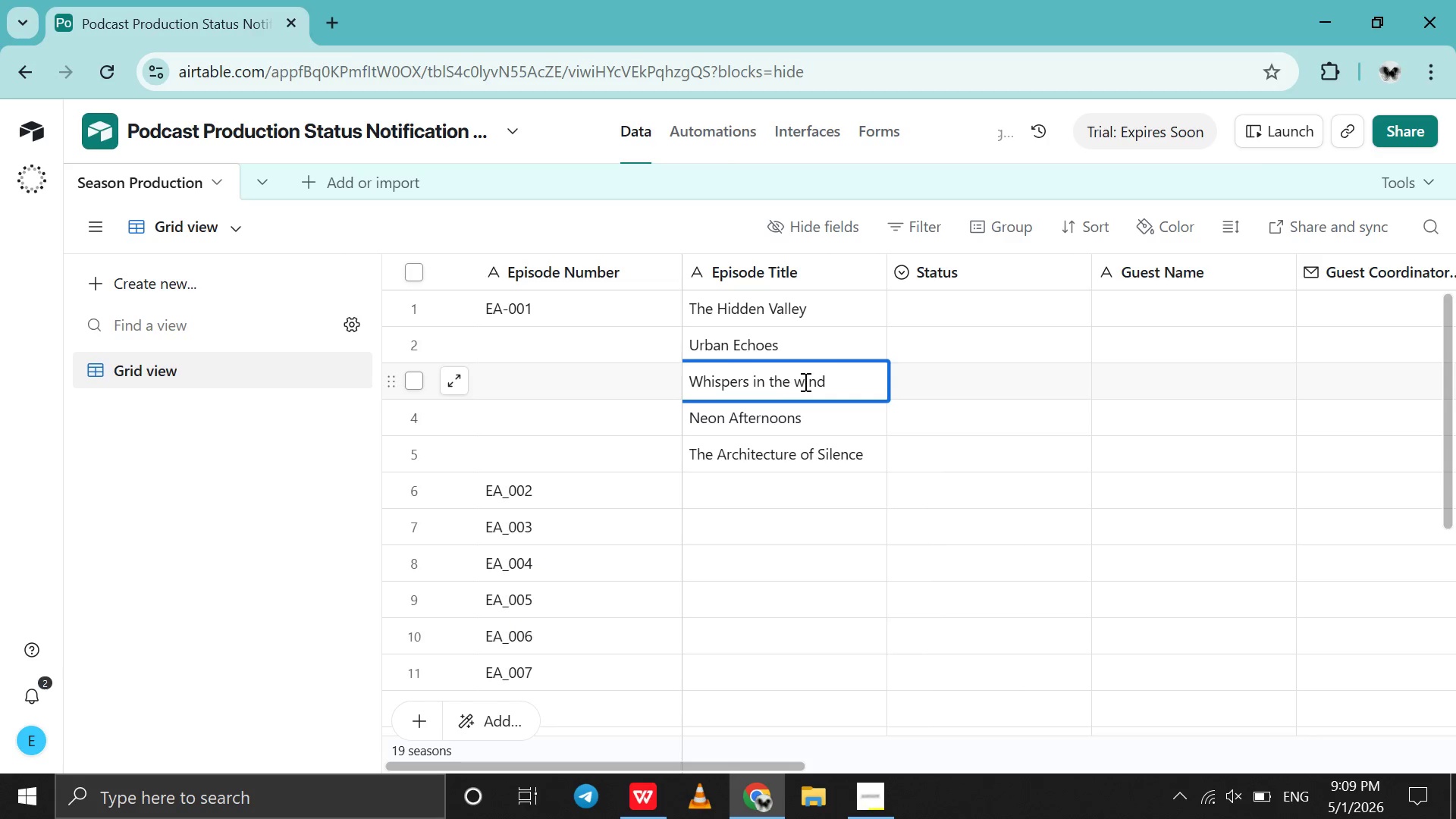 
left_click([804, 381])
 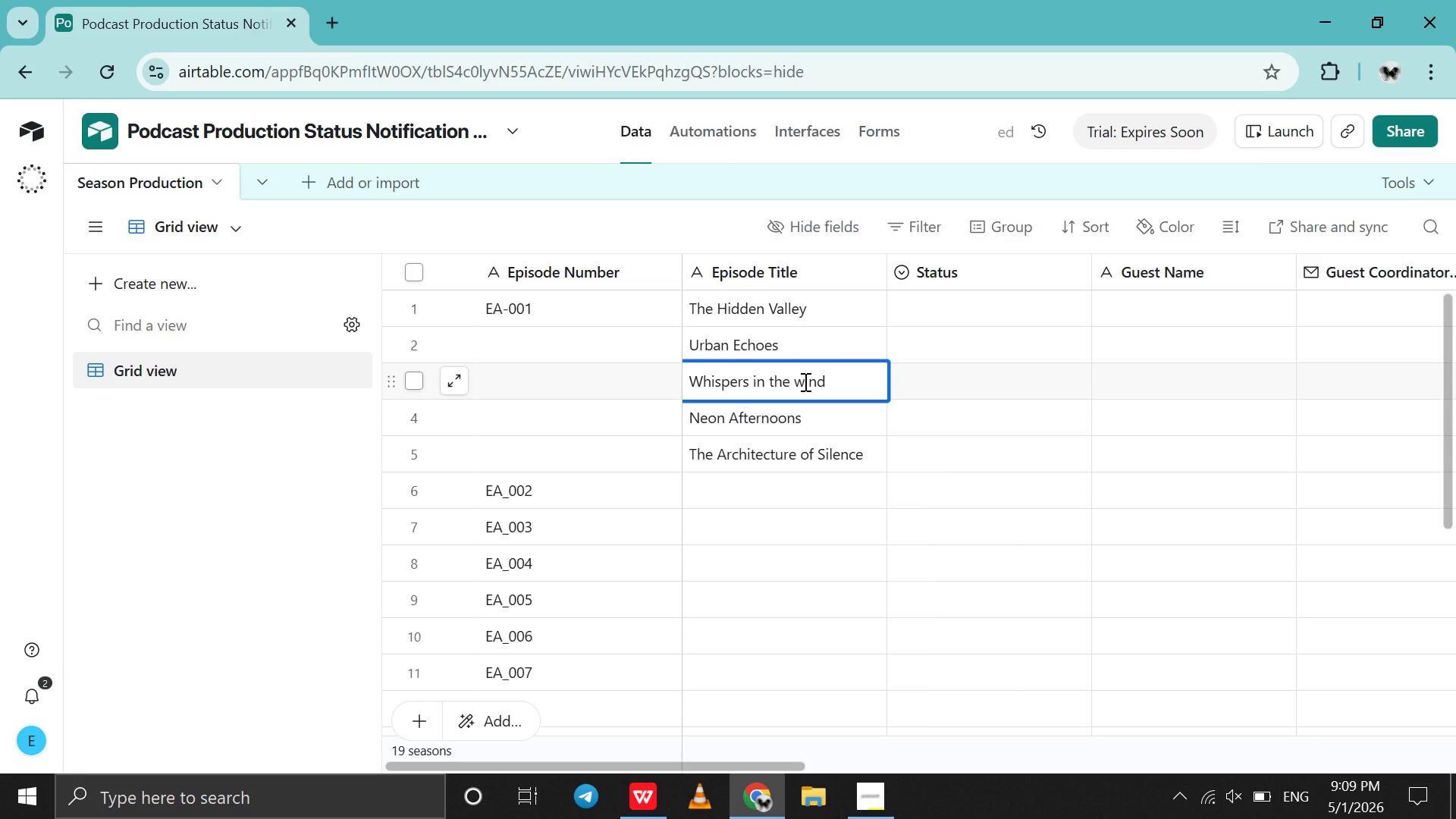 
key(Backspace)
 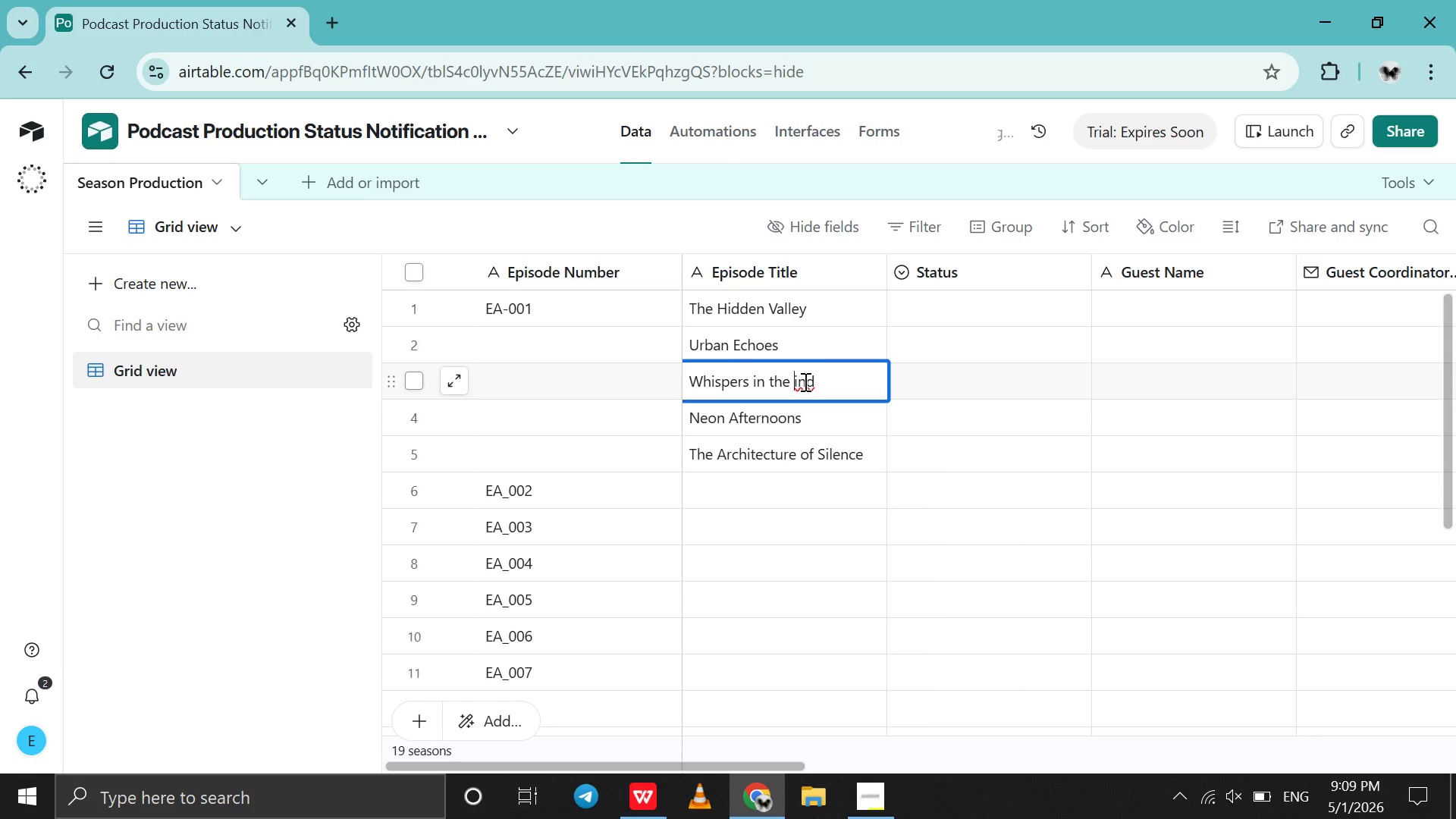 
key(Shift+W)
 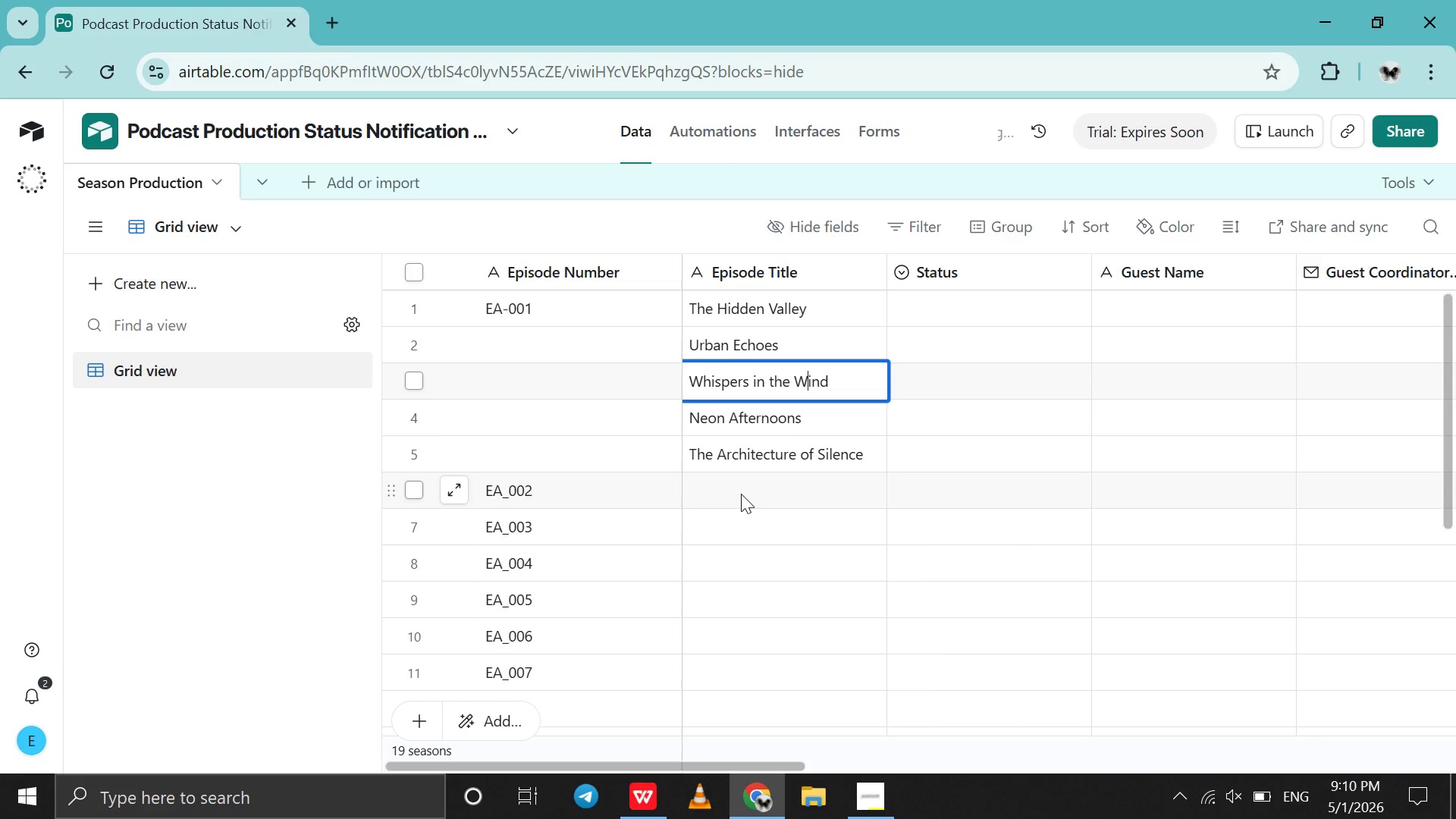 
left_click([741, 494])
 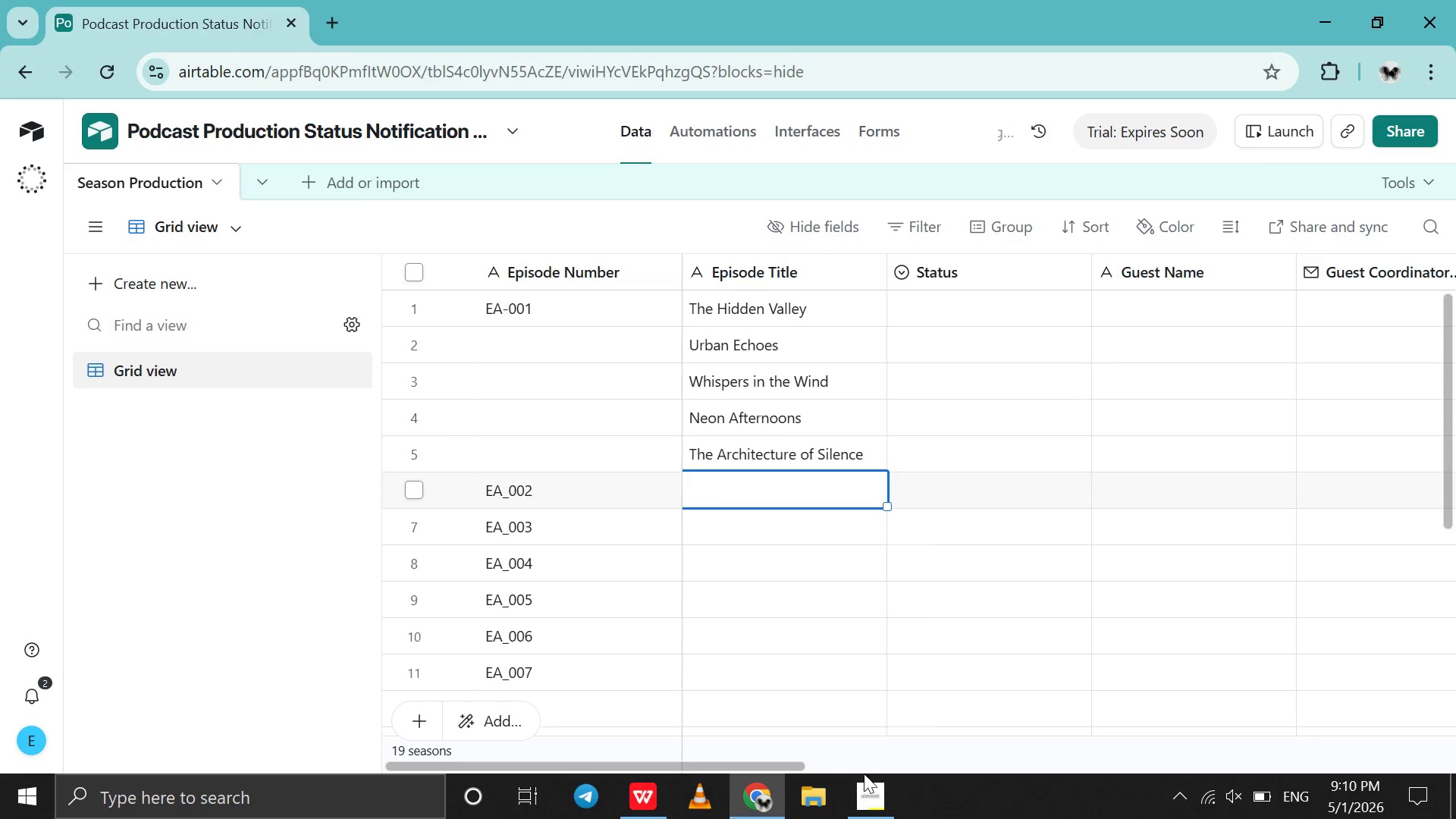 
left_click([864, 783])